 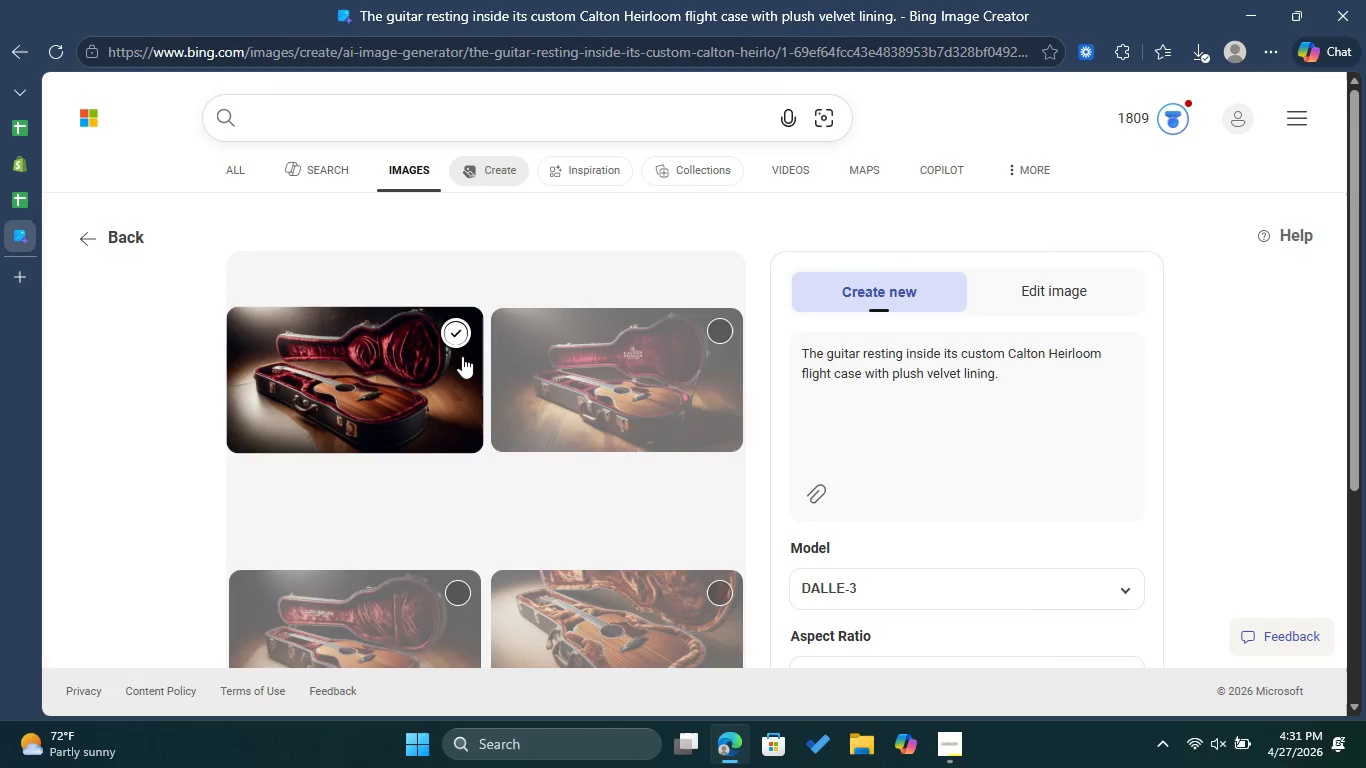 
scroll: coordinate [567, 477], scroll_direction: down, amount: 2.0
 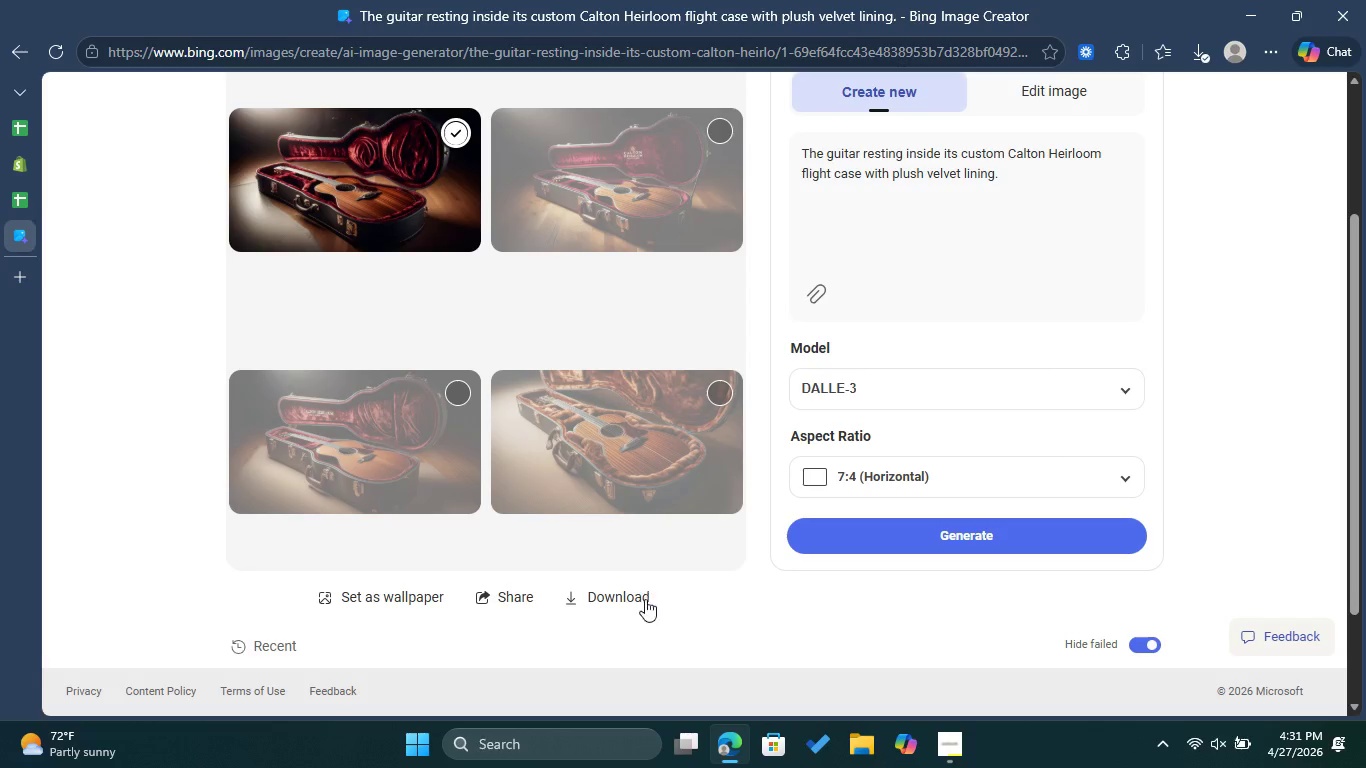 
left_click([644, 600])
 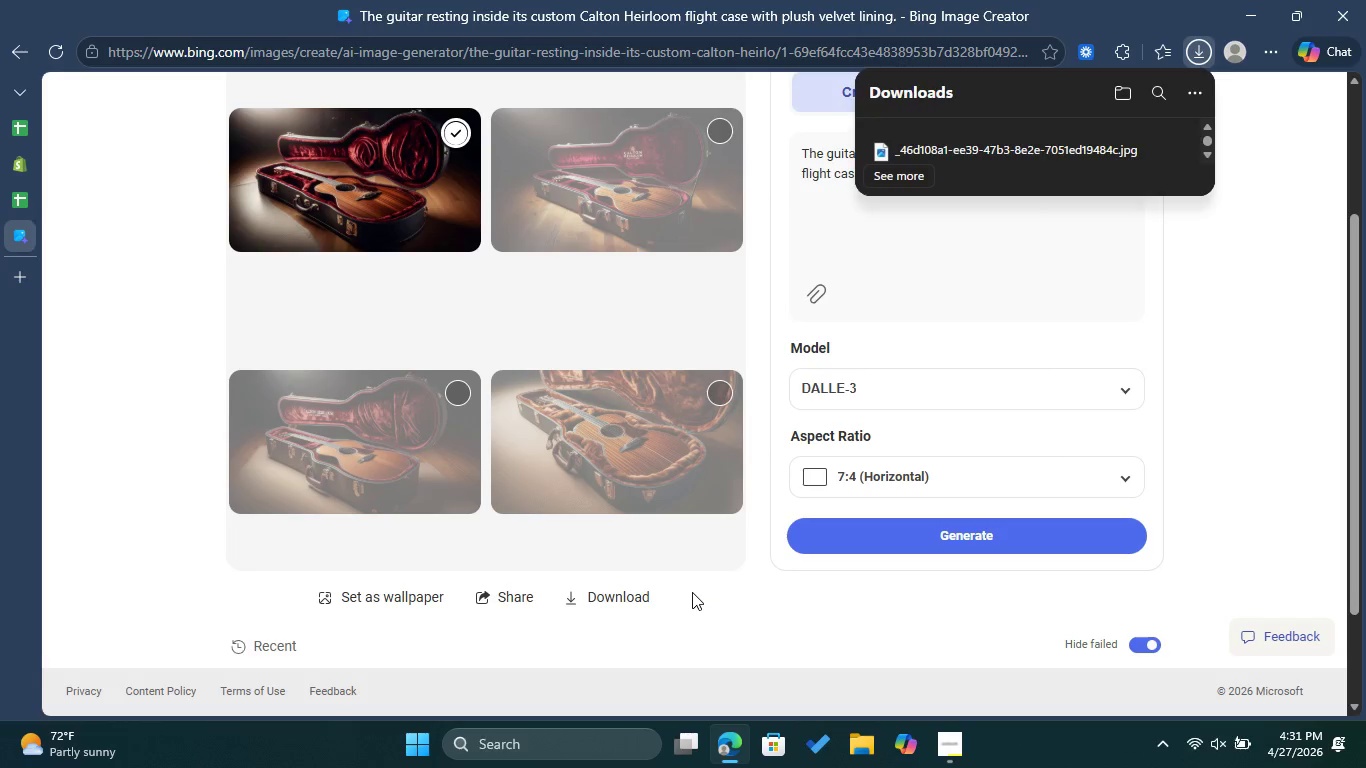 
left_click([692, 592])
 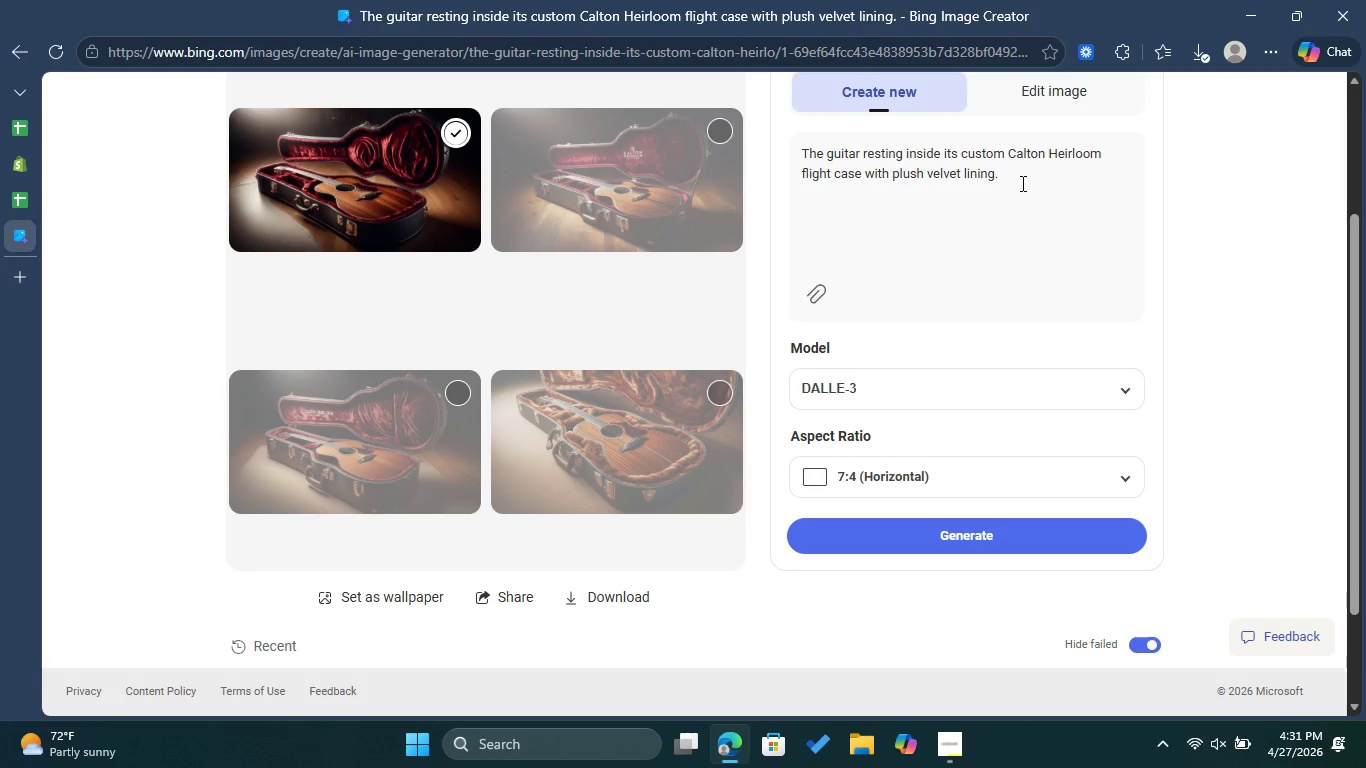 
left_click_drag(start_coordinate=[1021, 183], to_coordinate=[792, 157])
 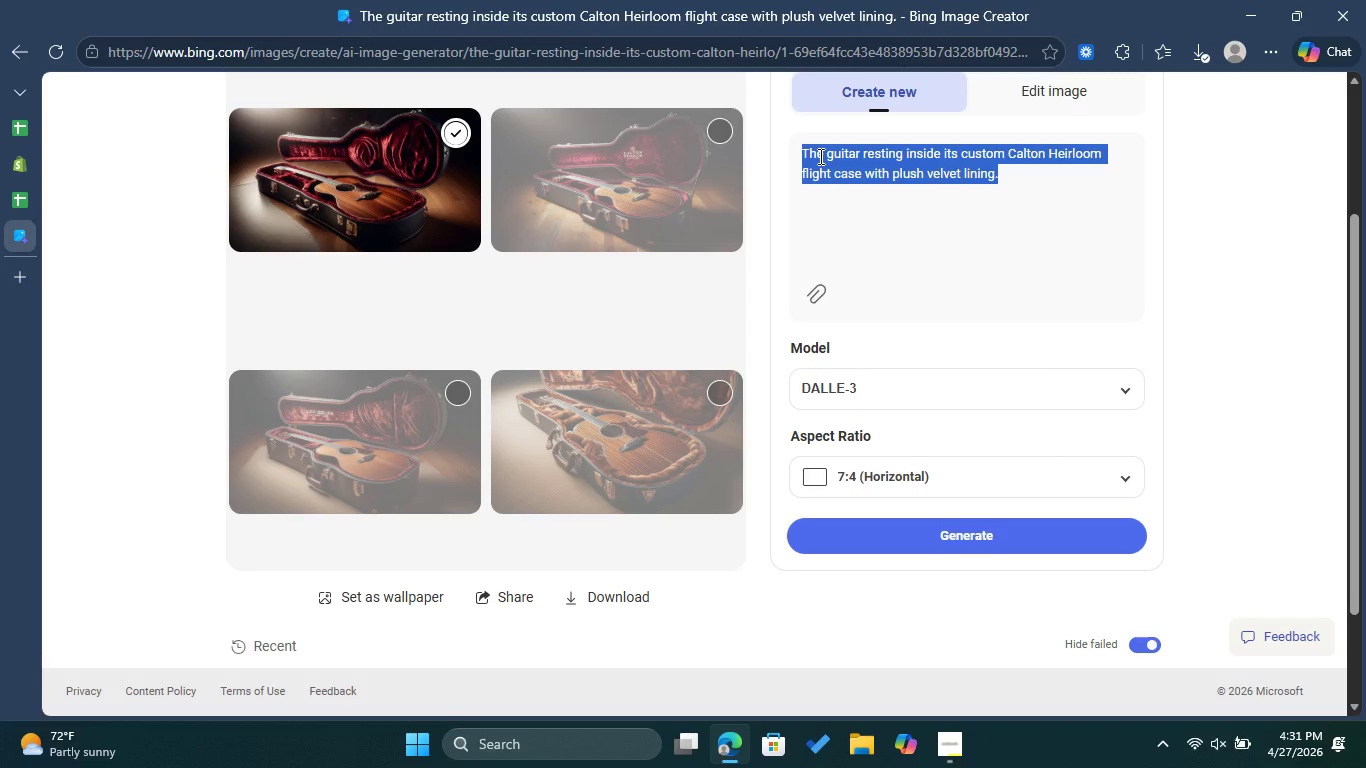 
right_click([819, 156])
 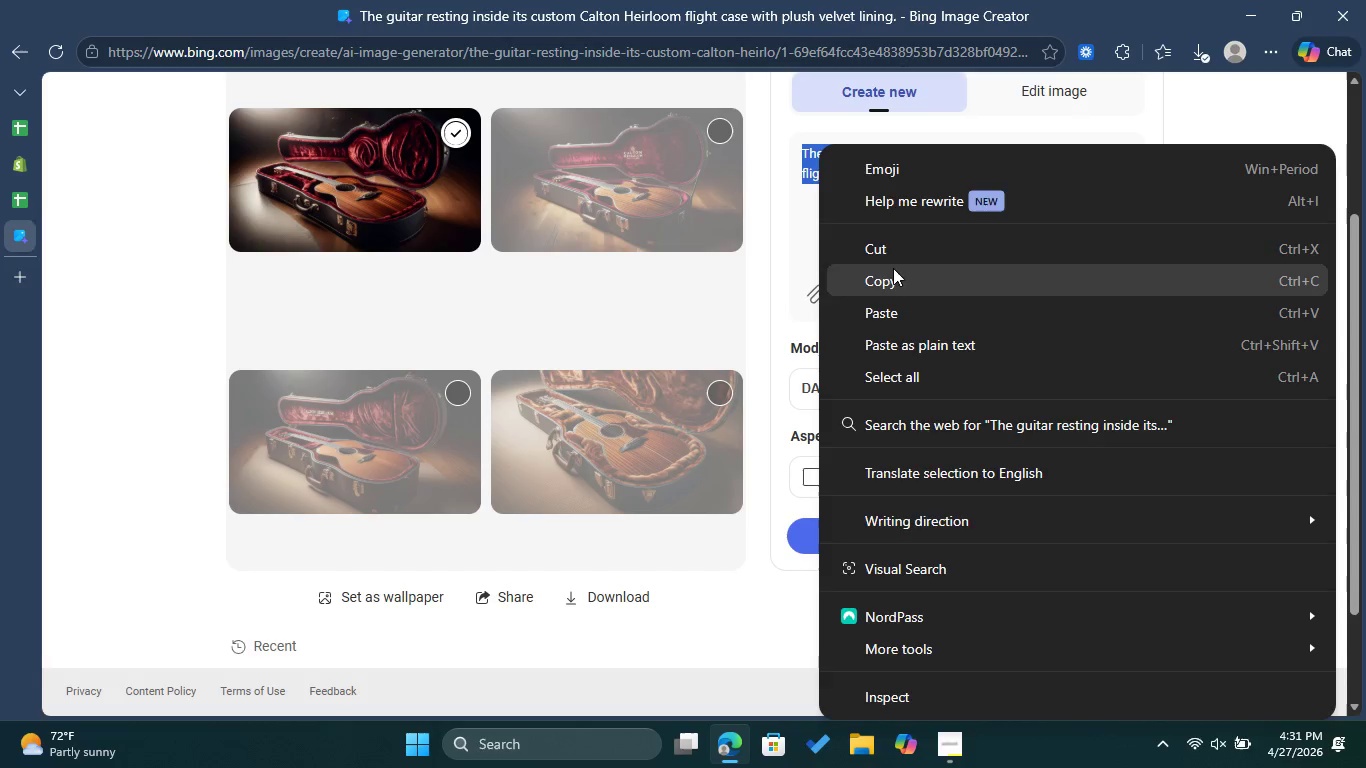 
left_click([894, 270])
 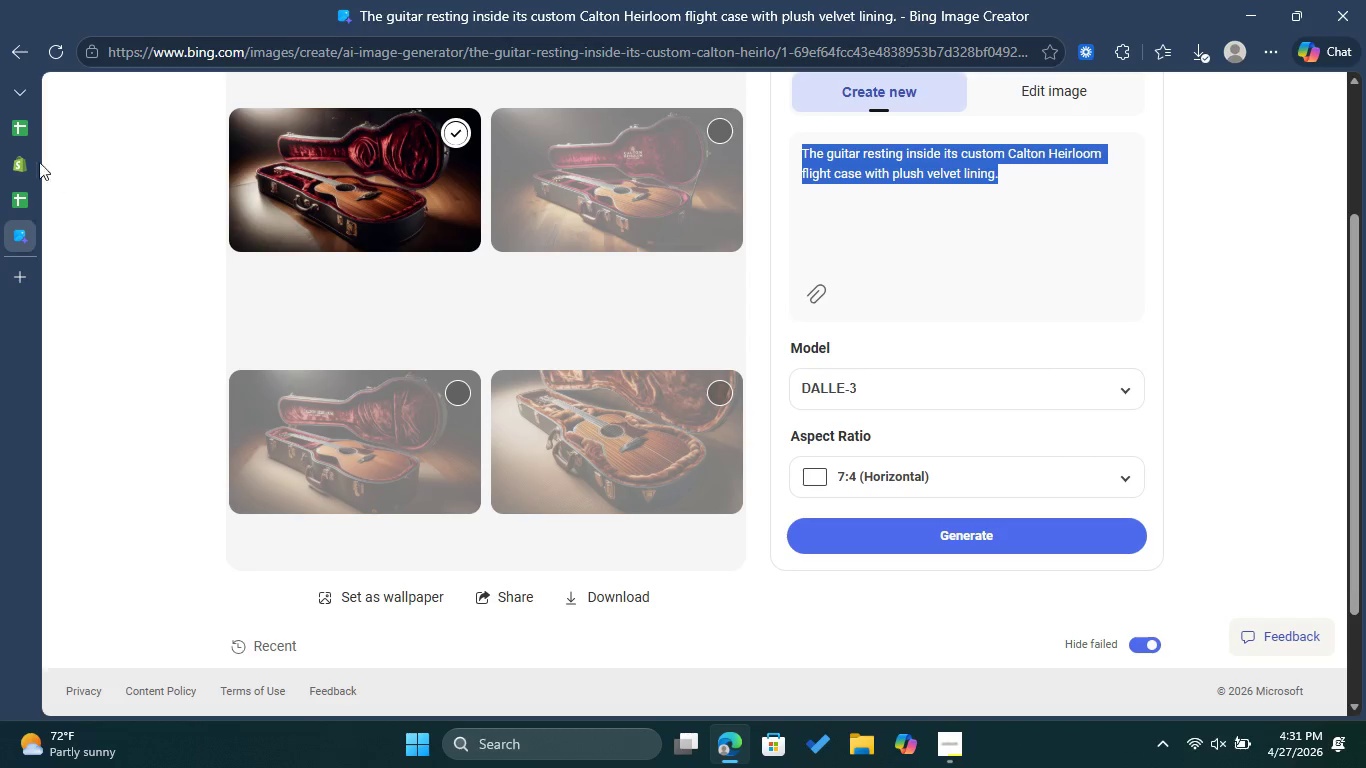 
left_click([32, 162])
 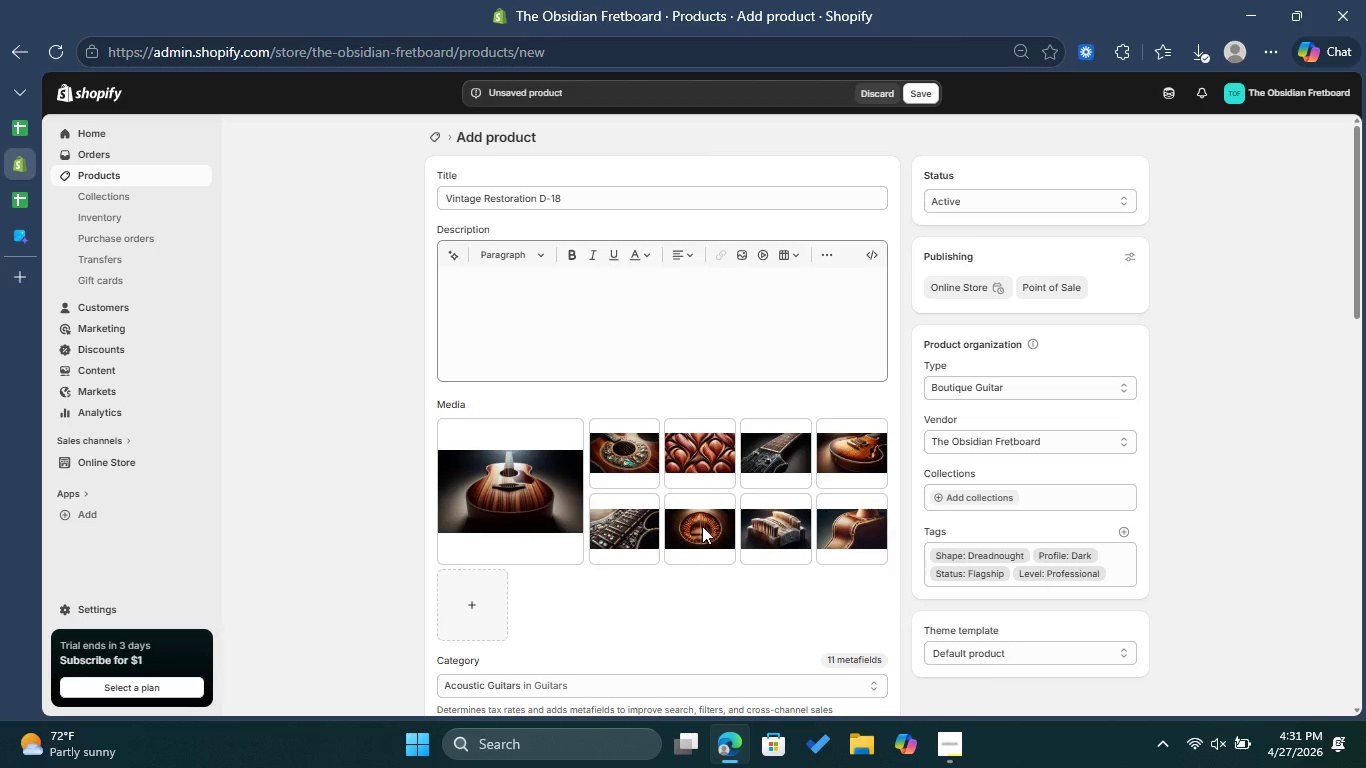 
mouse_move([454, 564])
 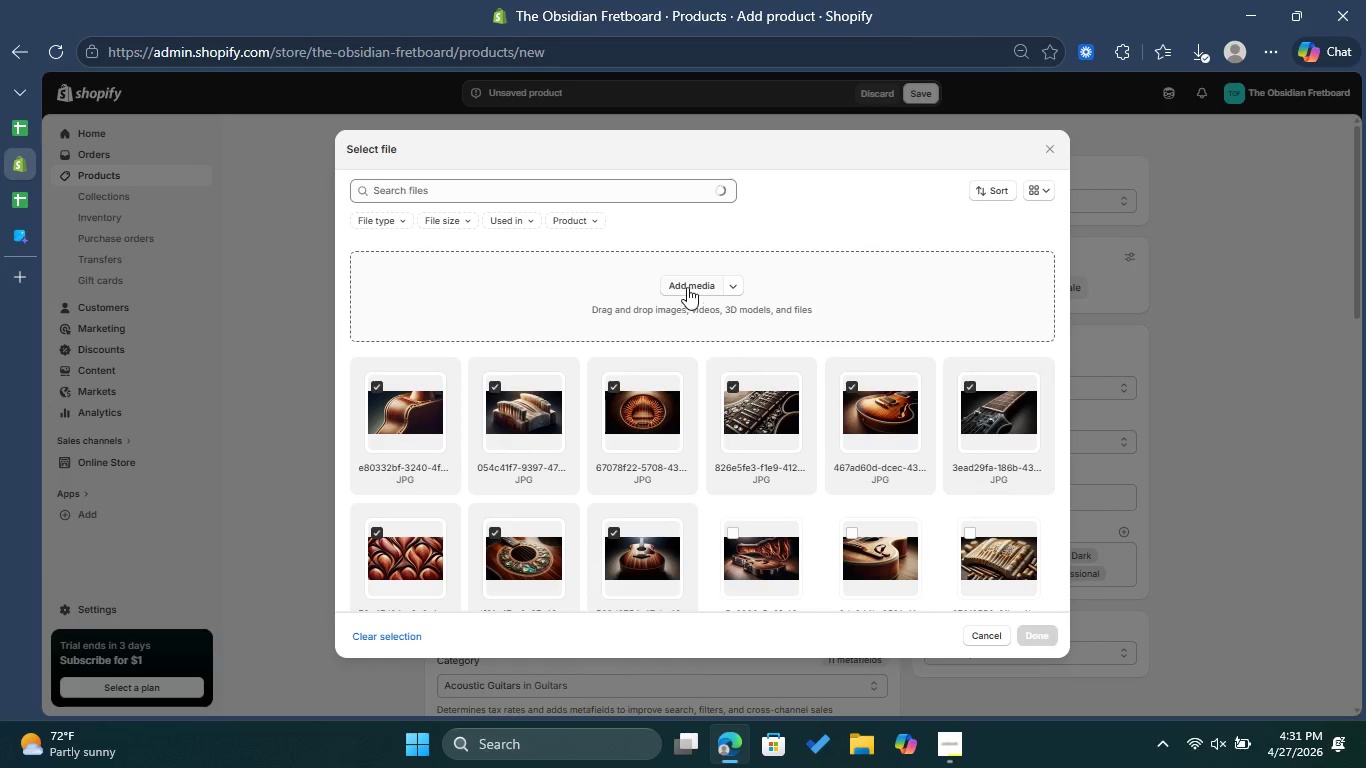 
left_click([689, 285])
 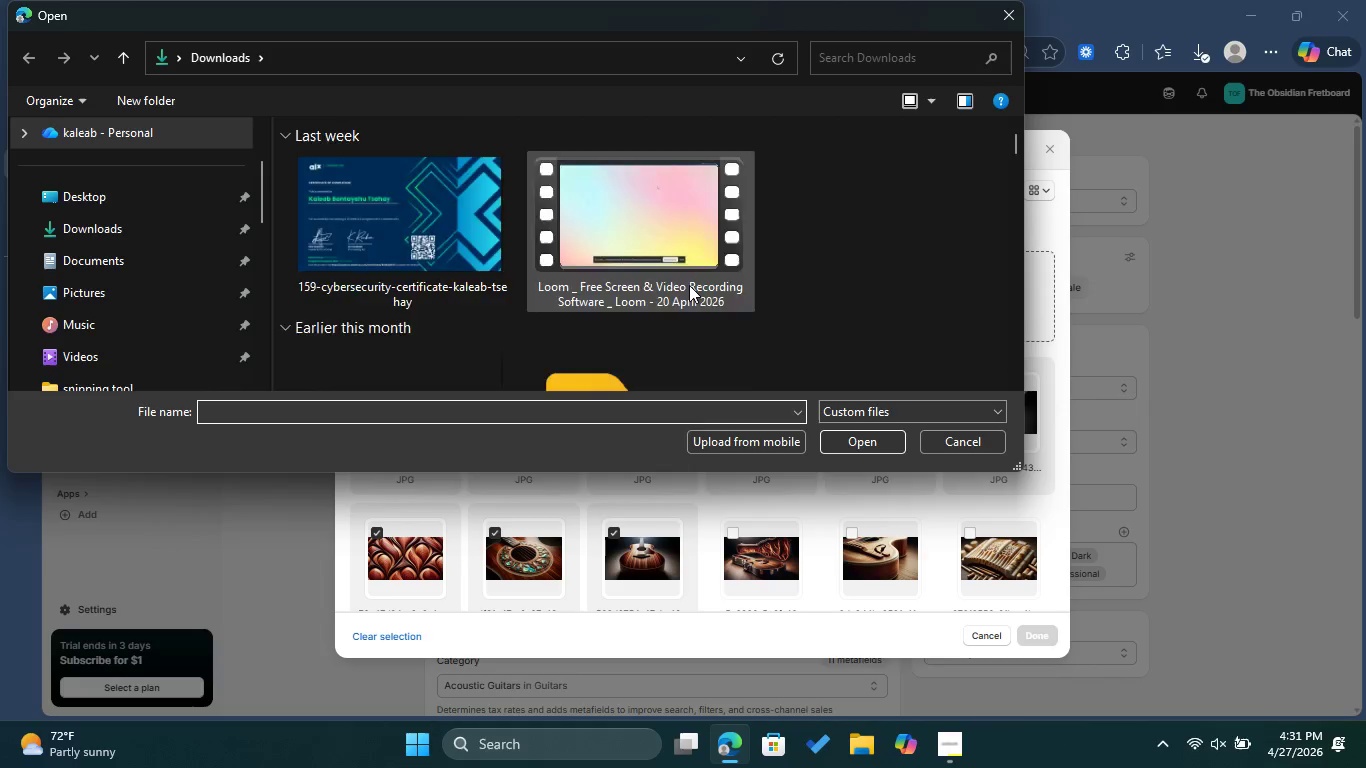 
left_click([433, 270])
 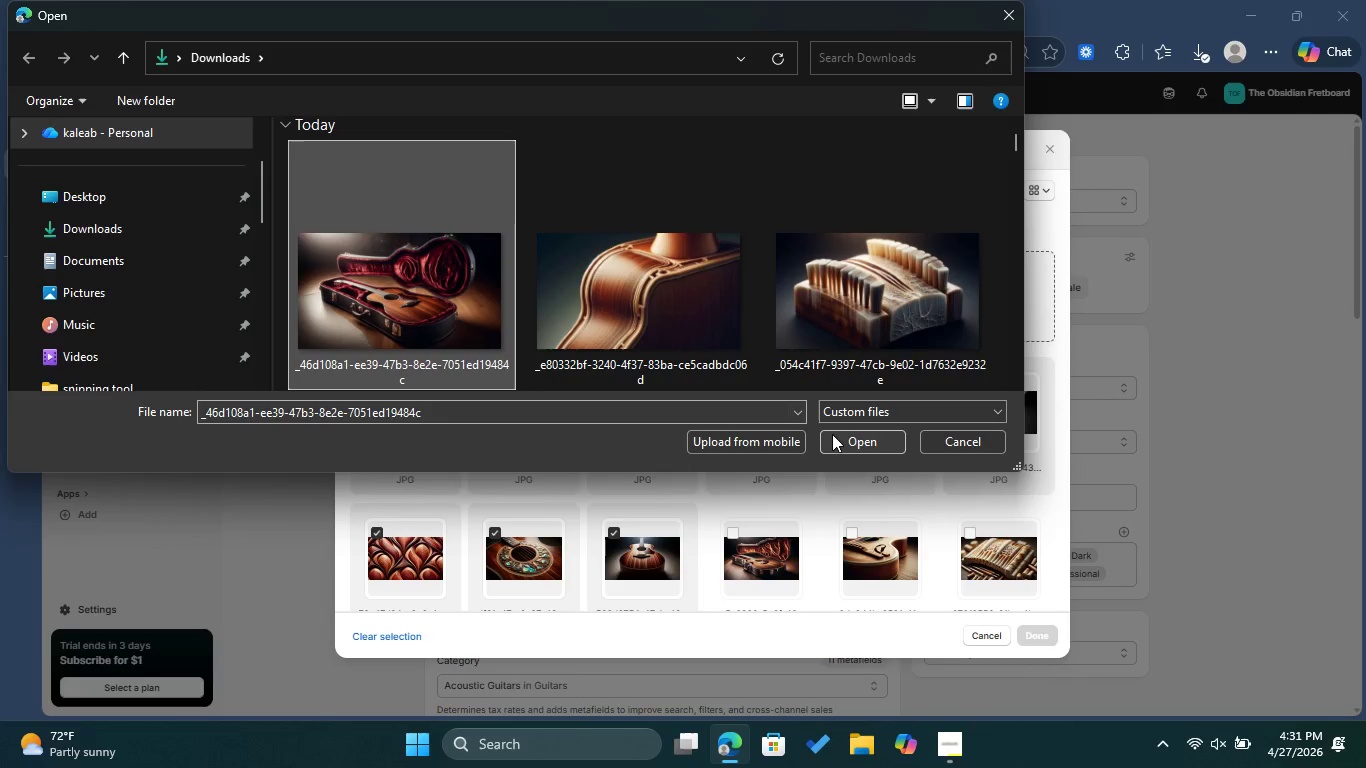 
left_click([833, 434])
 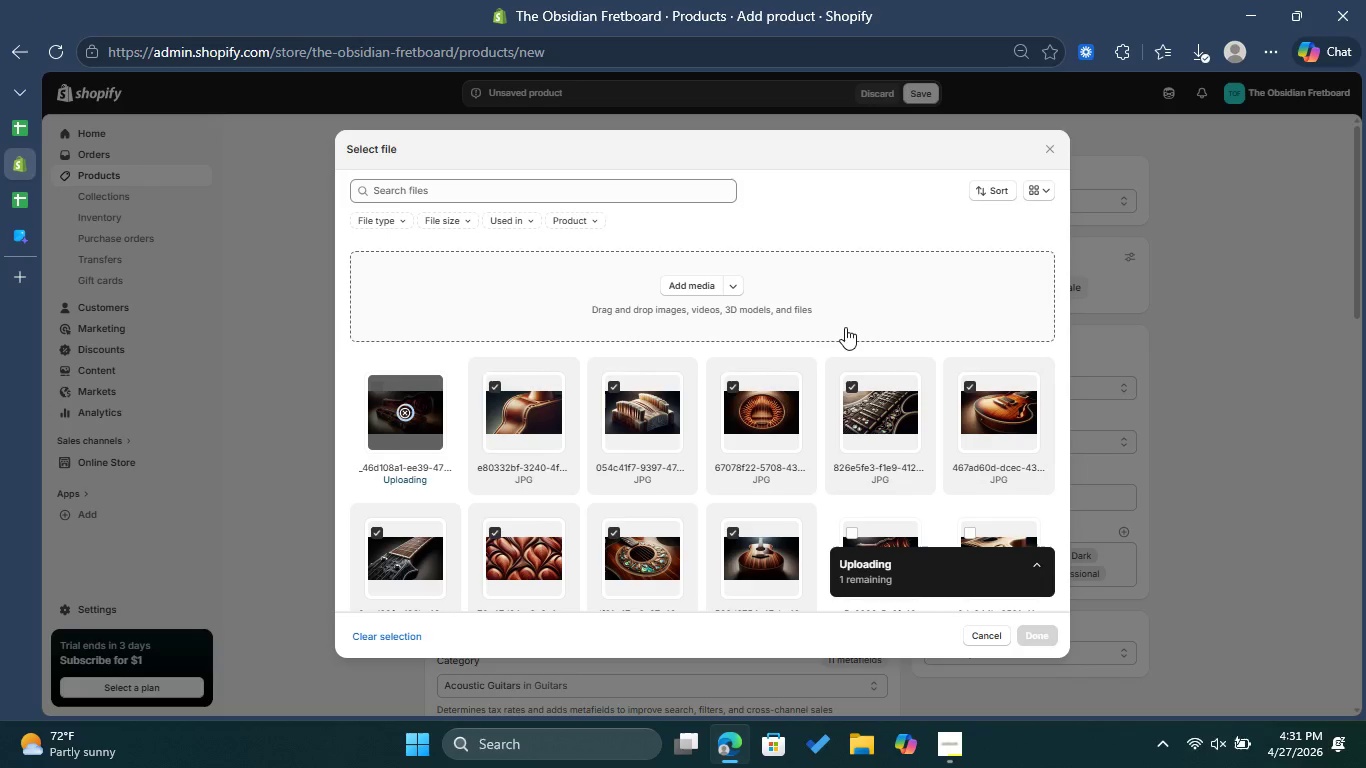 
wait(8.17)
 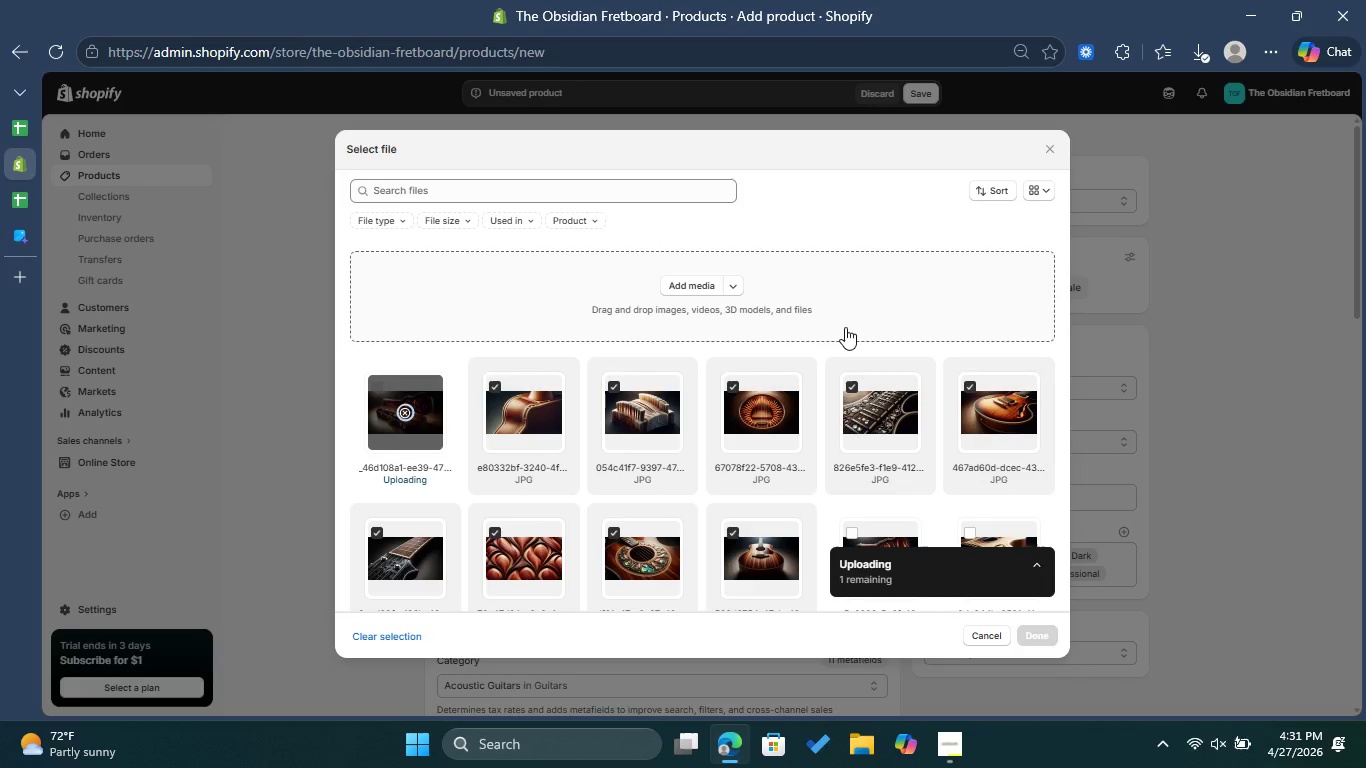 
left_click([1039, 633])
 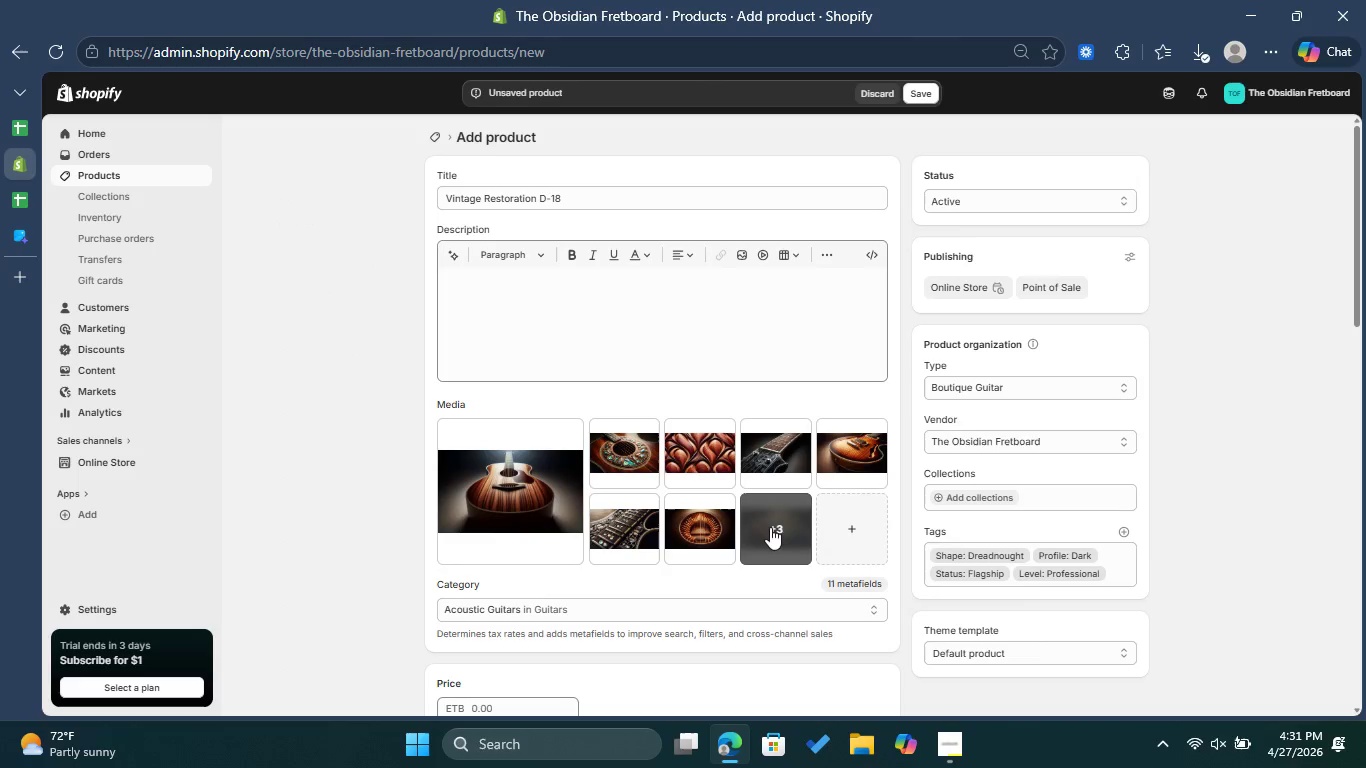 
left_click([788, 531])
 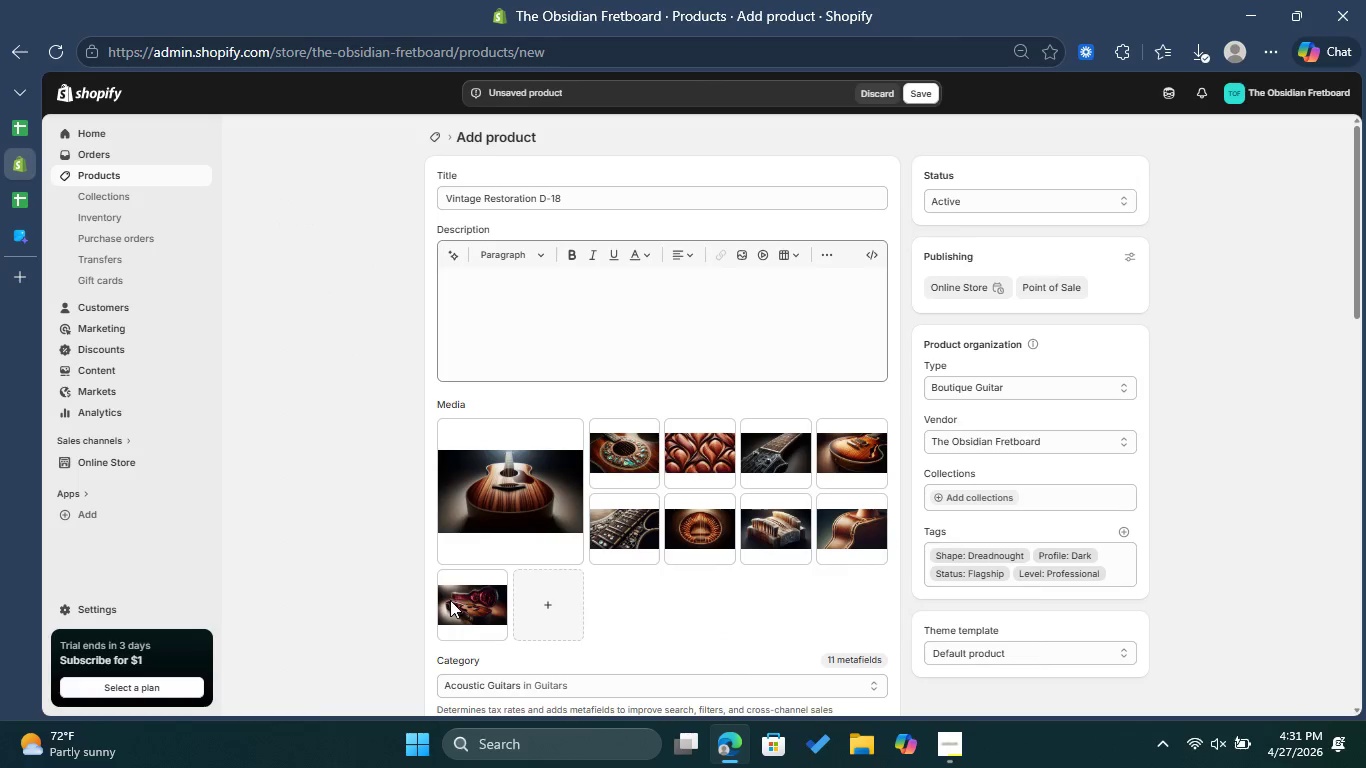 
left_click([462, 600])
 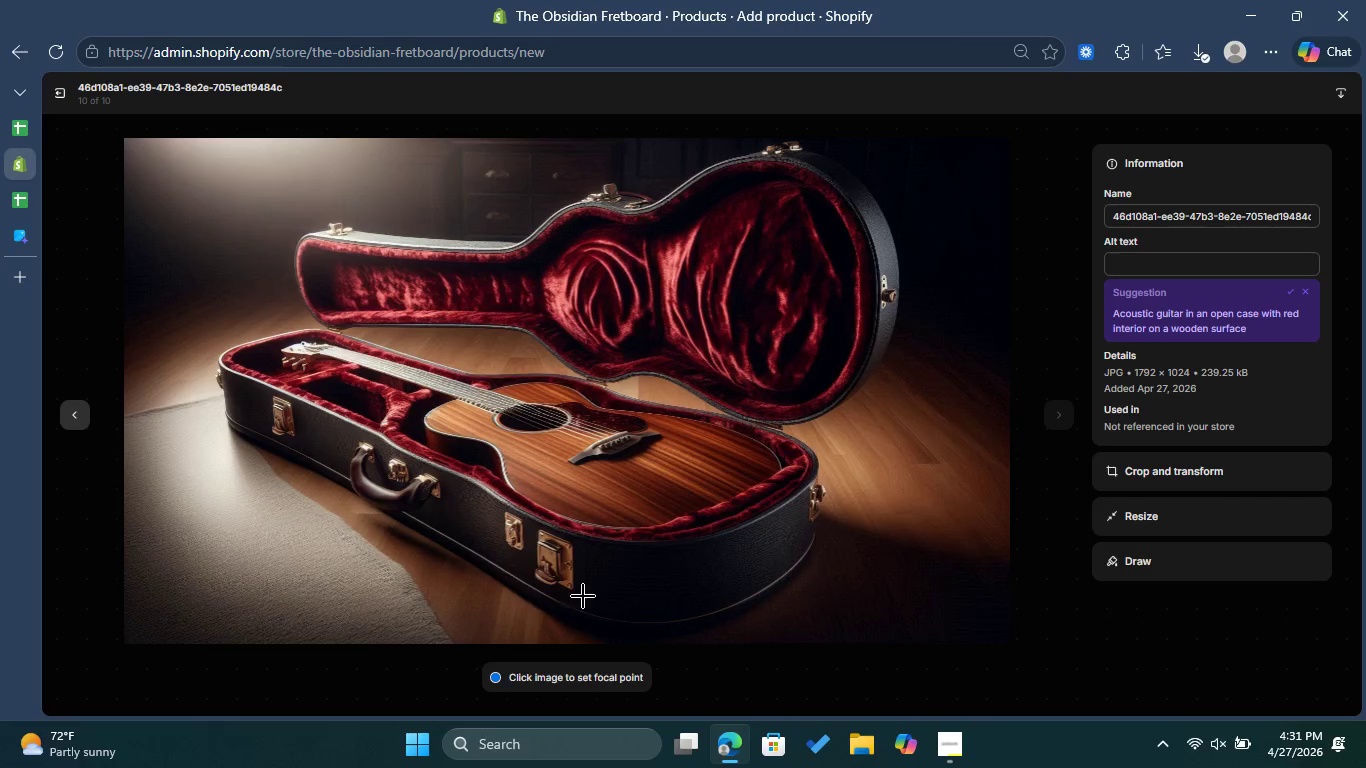 
left_click([1180, 269])
 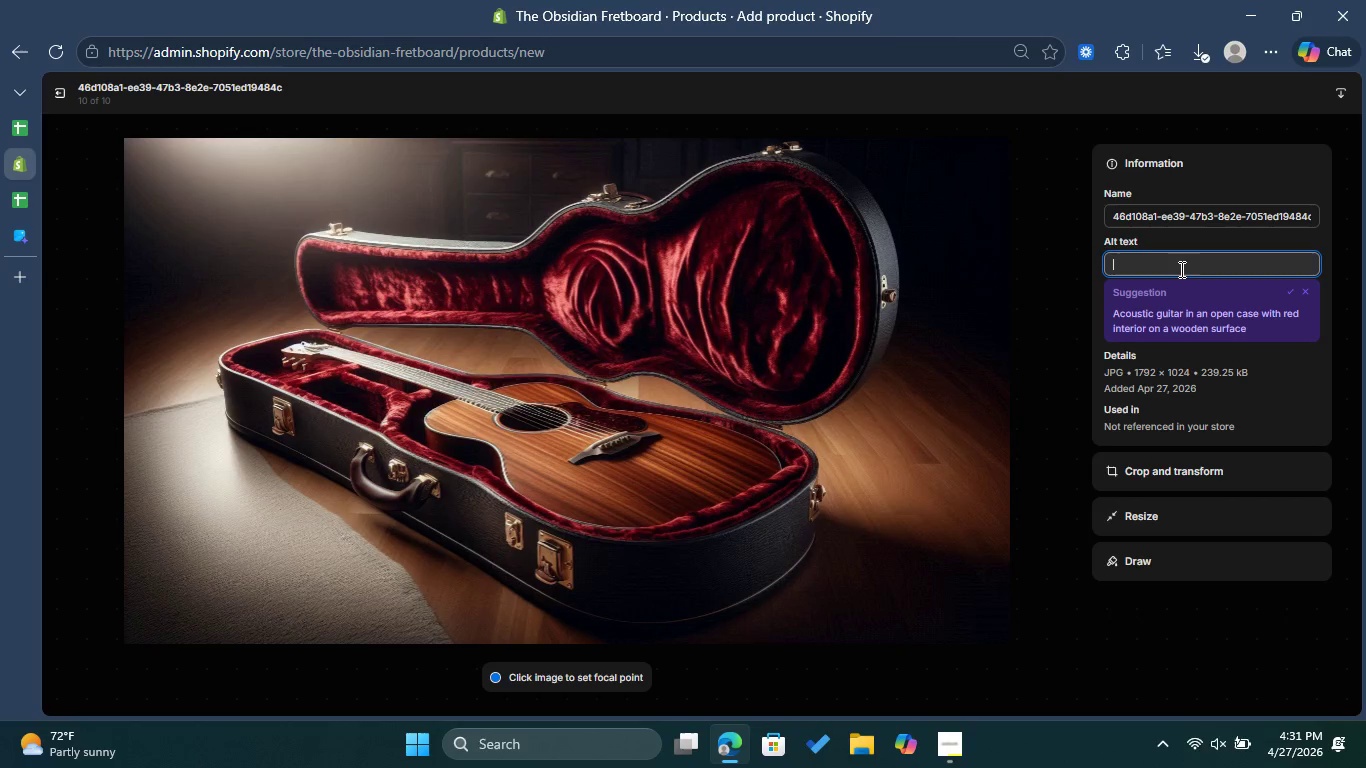 
key(Control+V)
 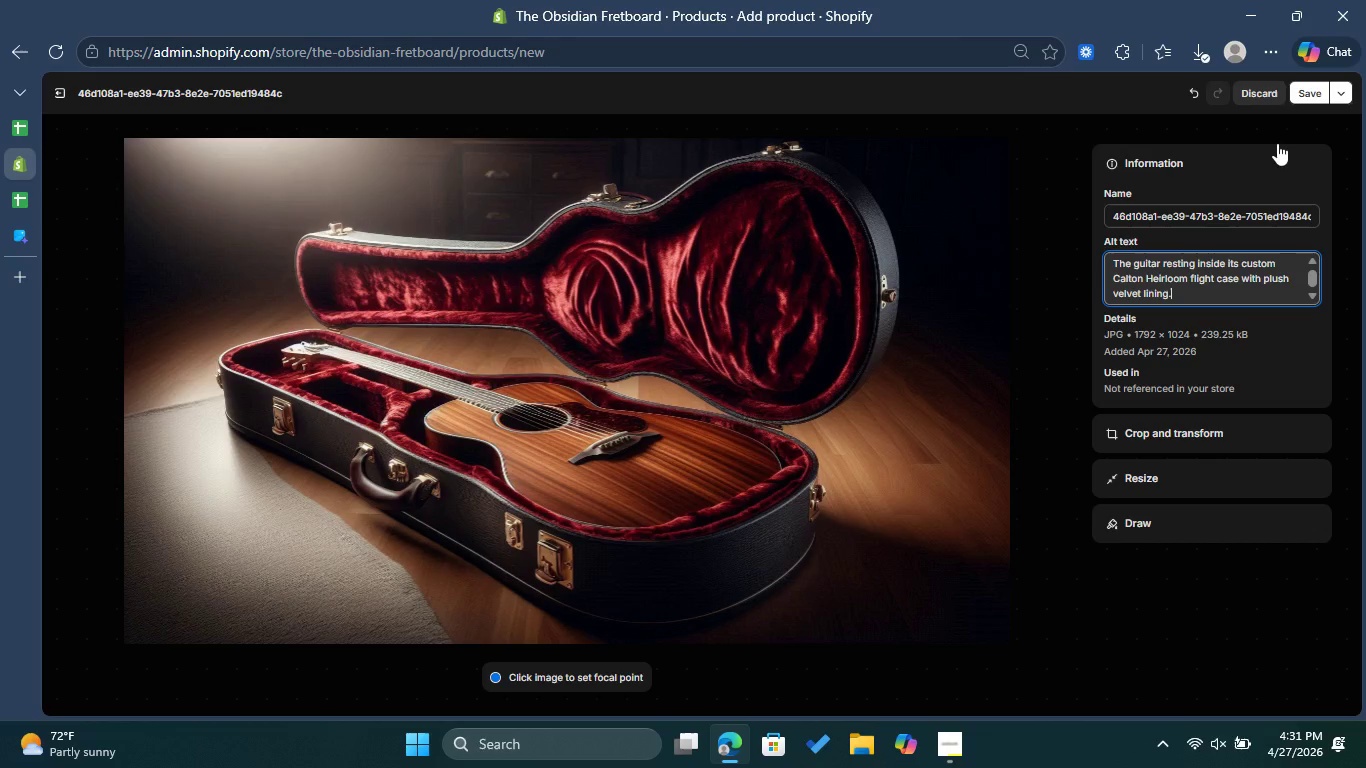 
mouse_move([1277, 124])
 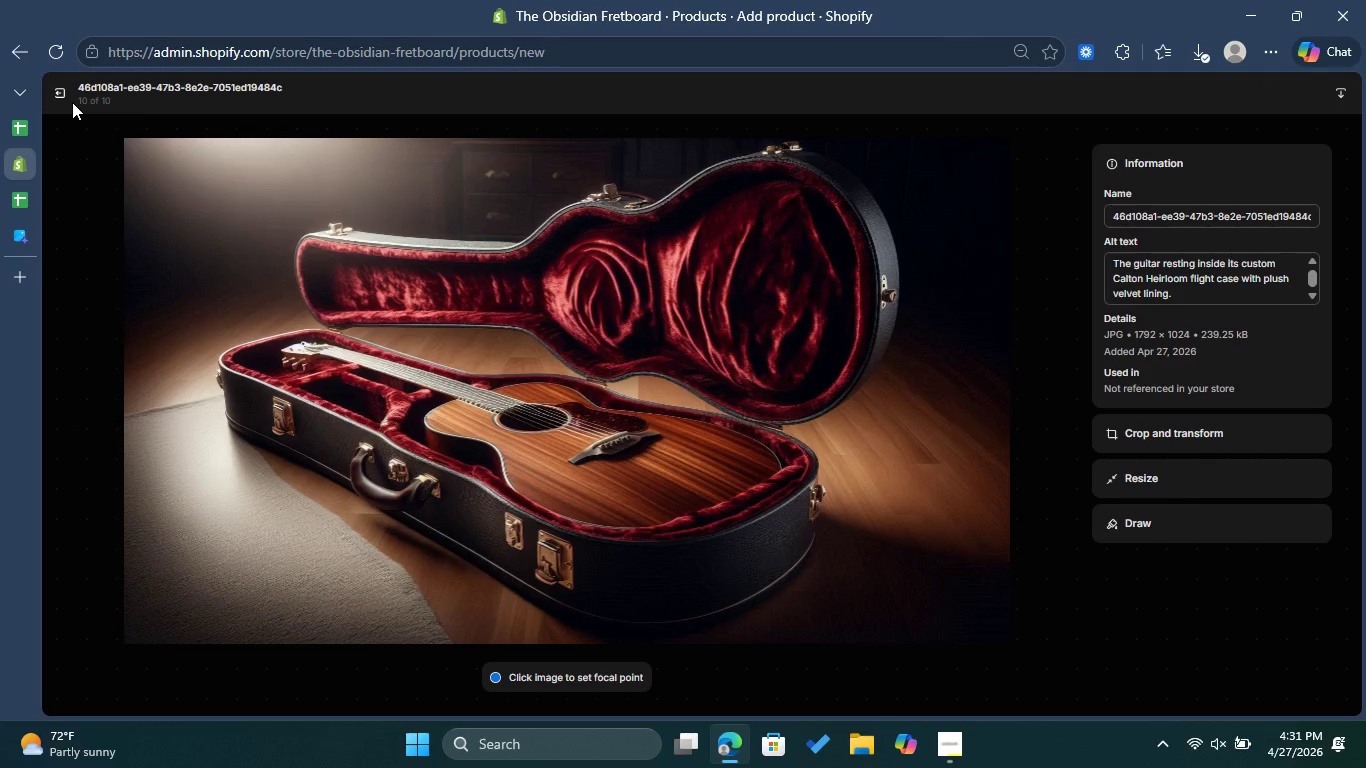 
left_click([72, 95])
 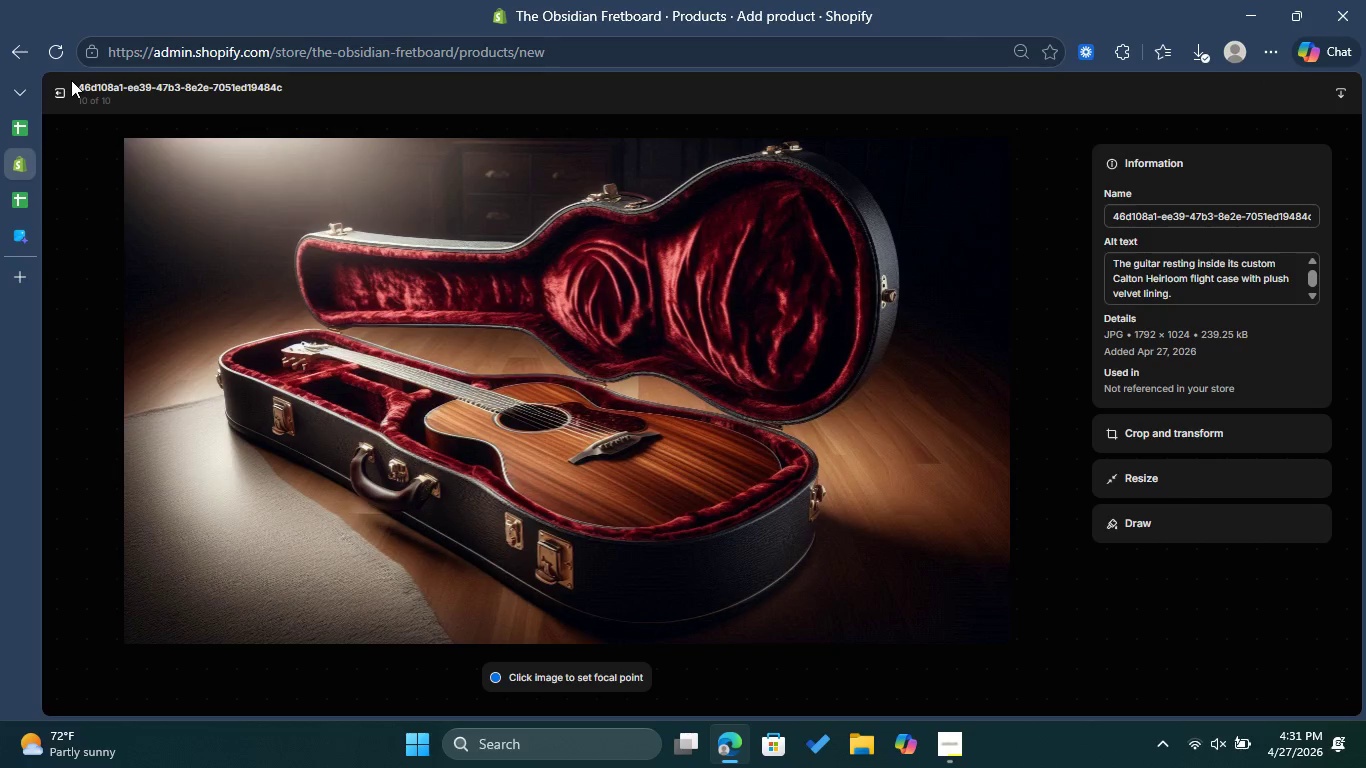 
left_click([54, 87])
 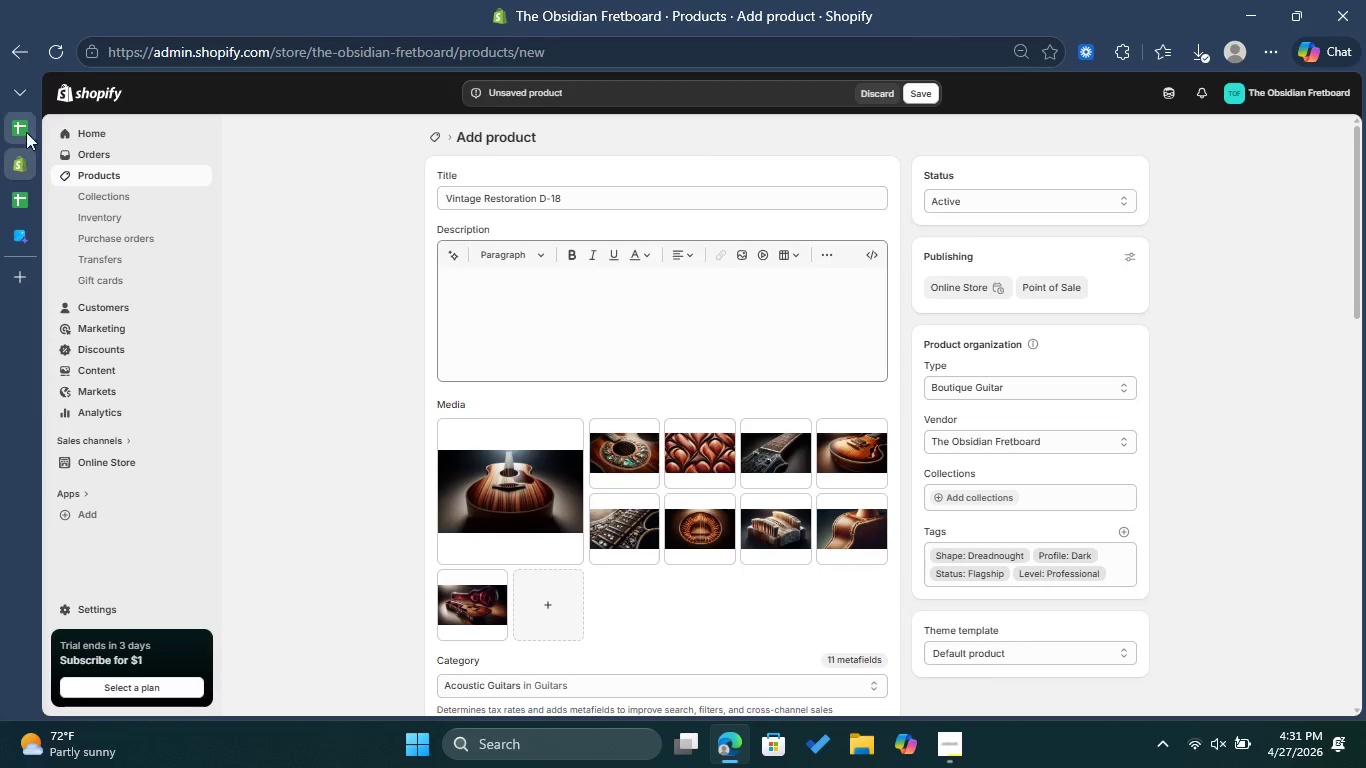 
left_click([26, 122])
 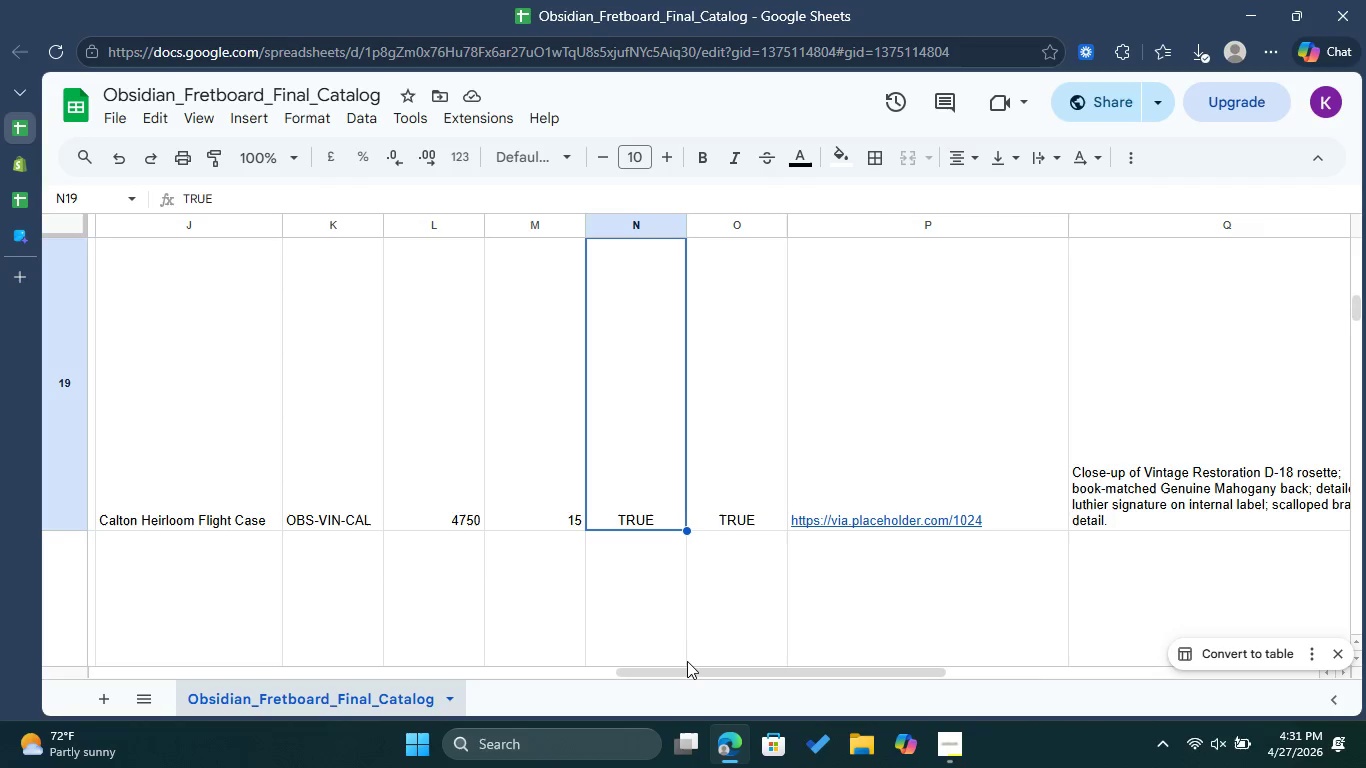 
left_click_drag(start_coordinate=[695, 670], to_coordinate=[931, 652])
 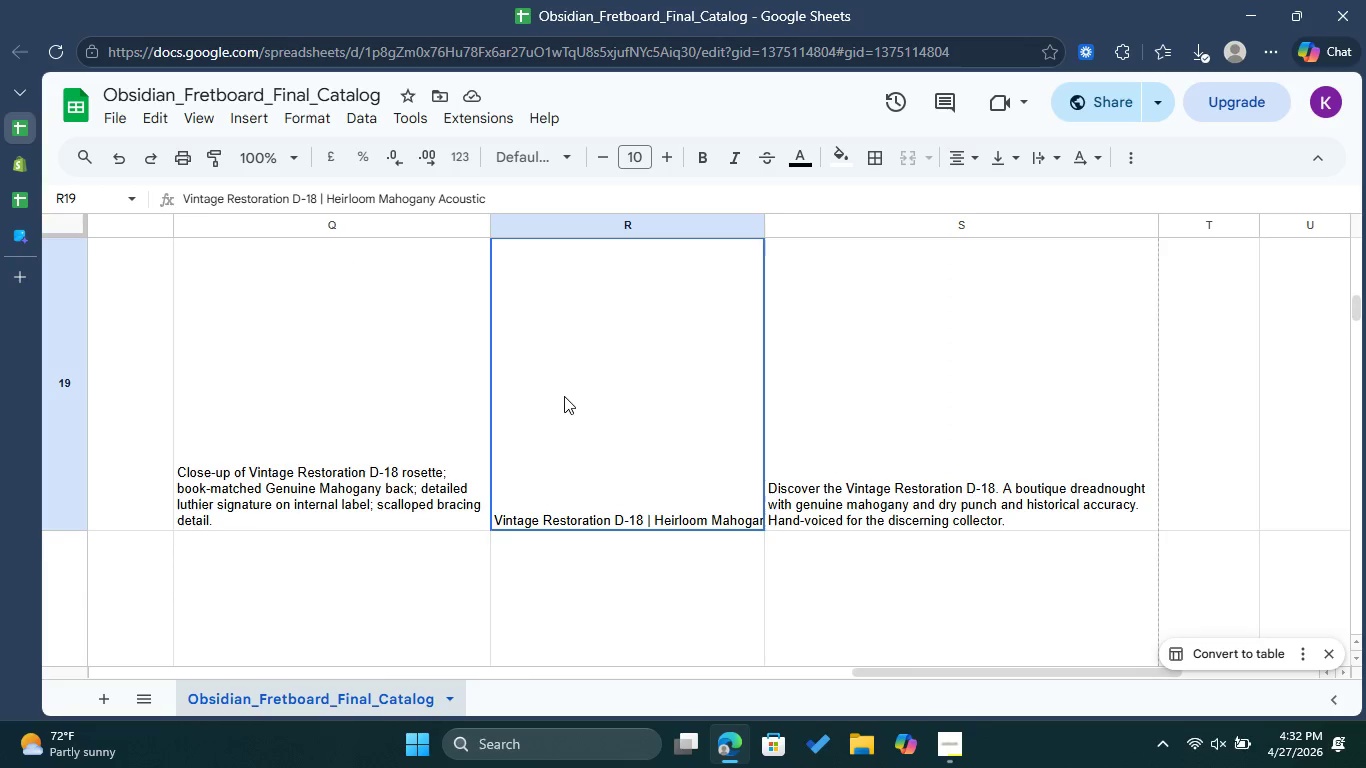 
double_click([564, 396])
 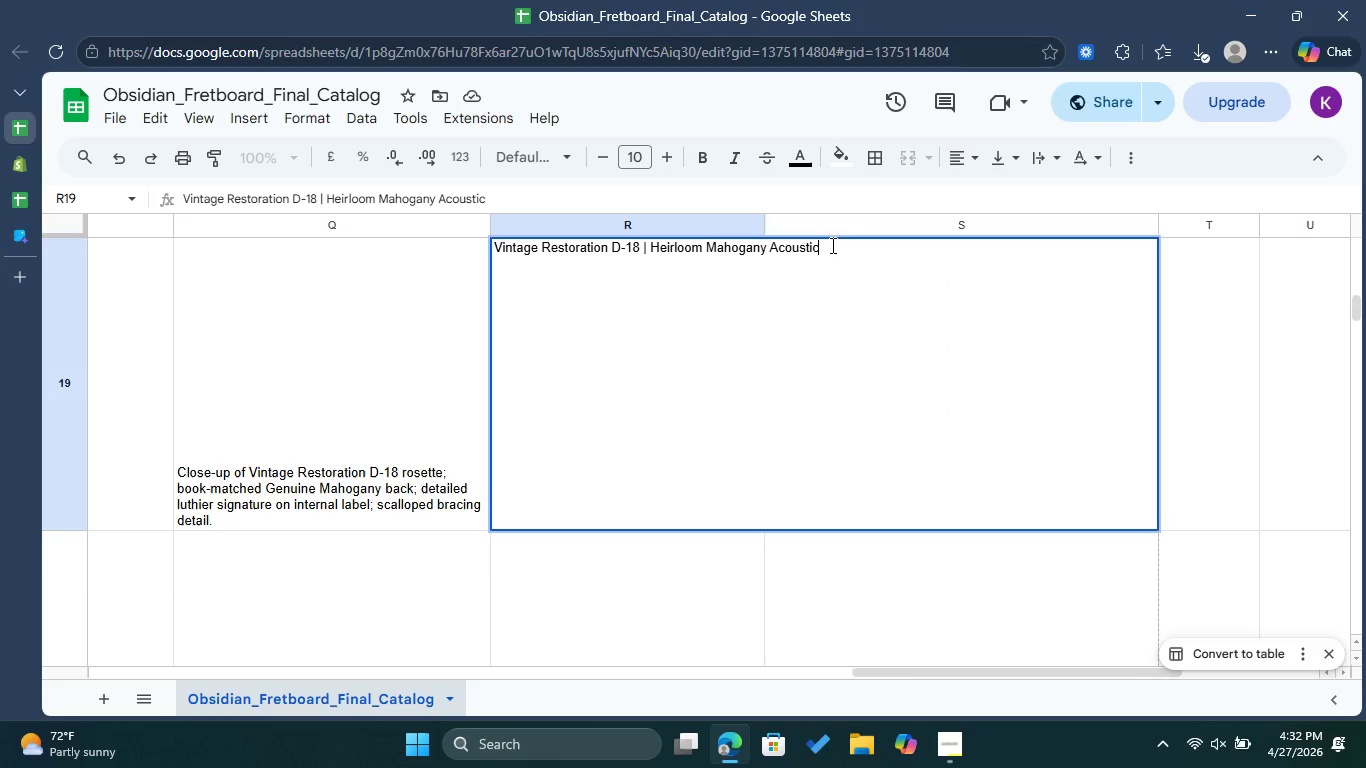 
left_click_drag(start_coordinate=[830, 243], to_coordinate=[489, 252])
 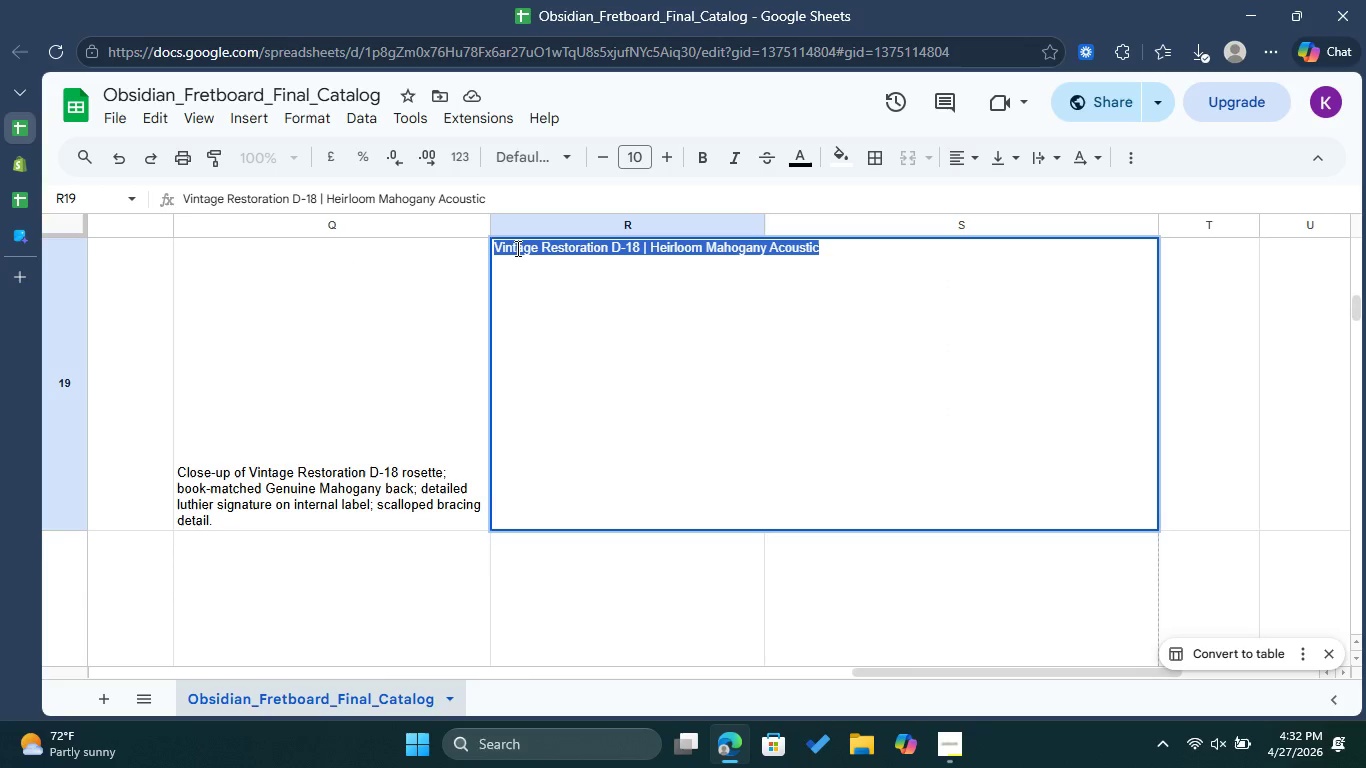 
right_click([516, 248])
 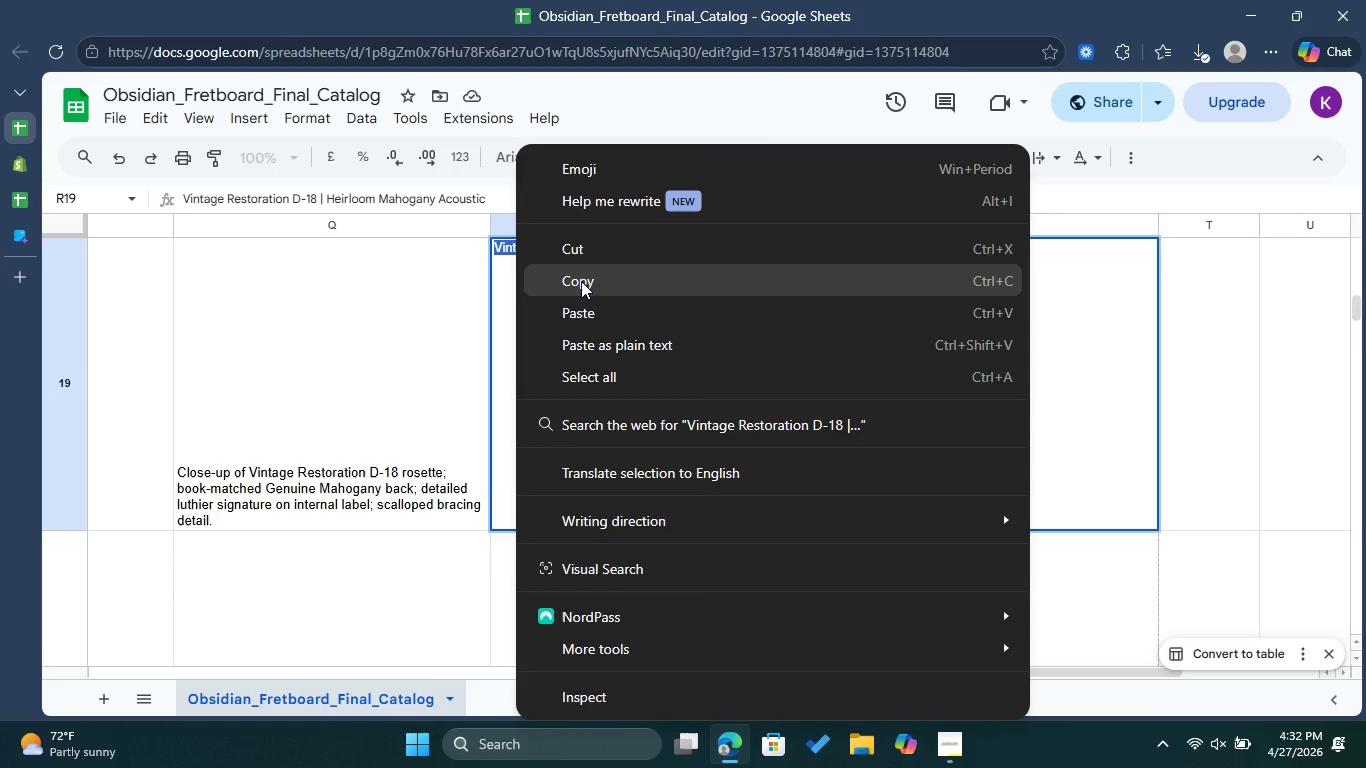 
left_click([581, 281])
 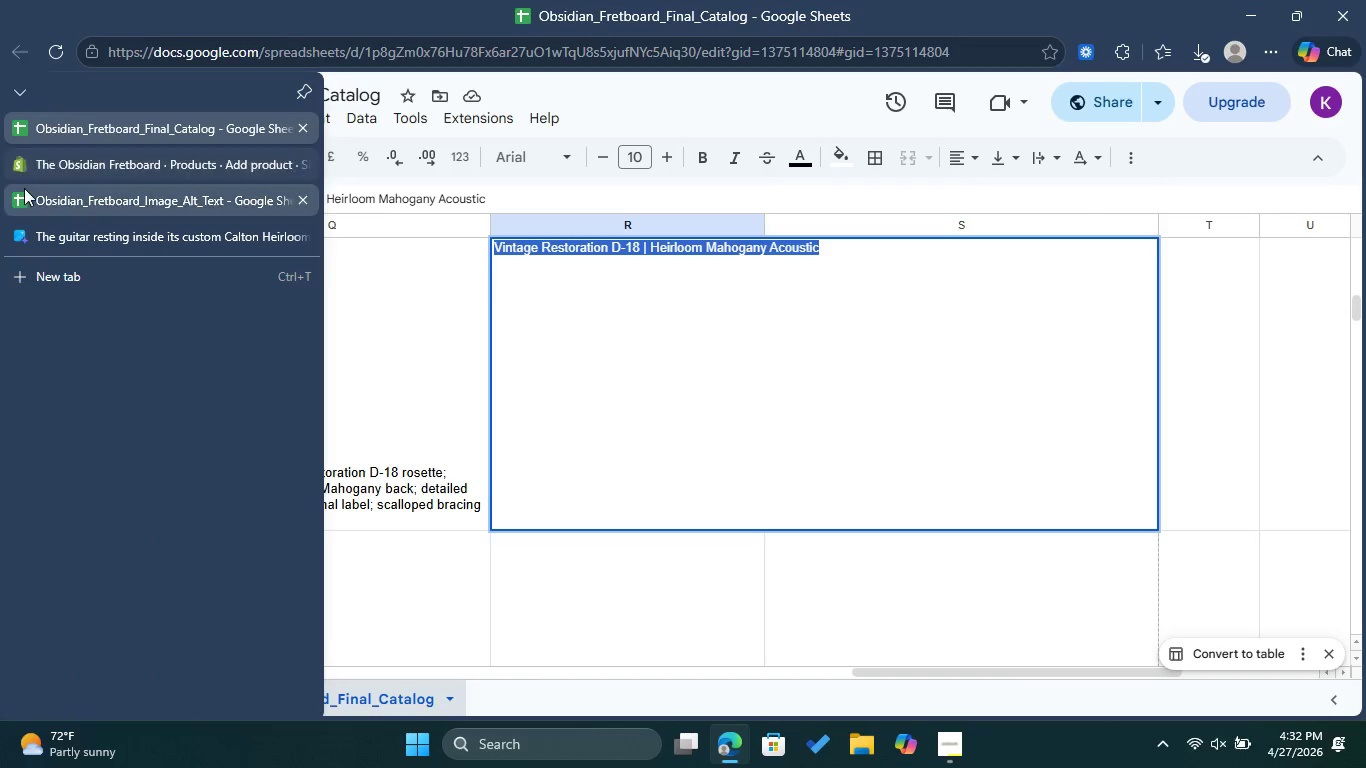 
left_click([26, 190])
 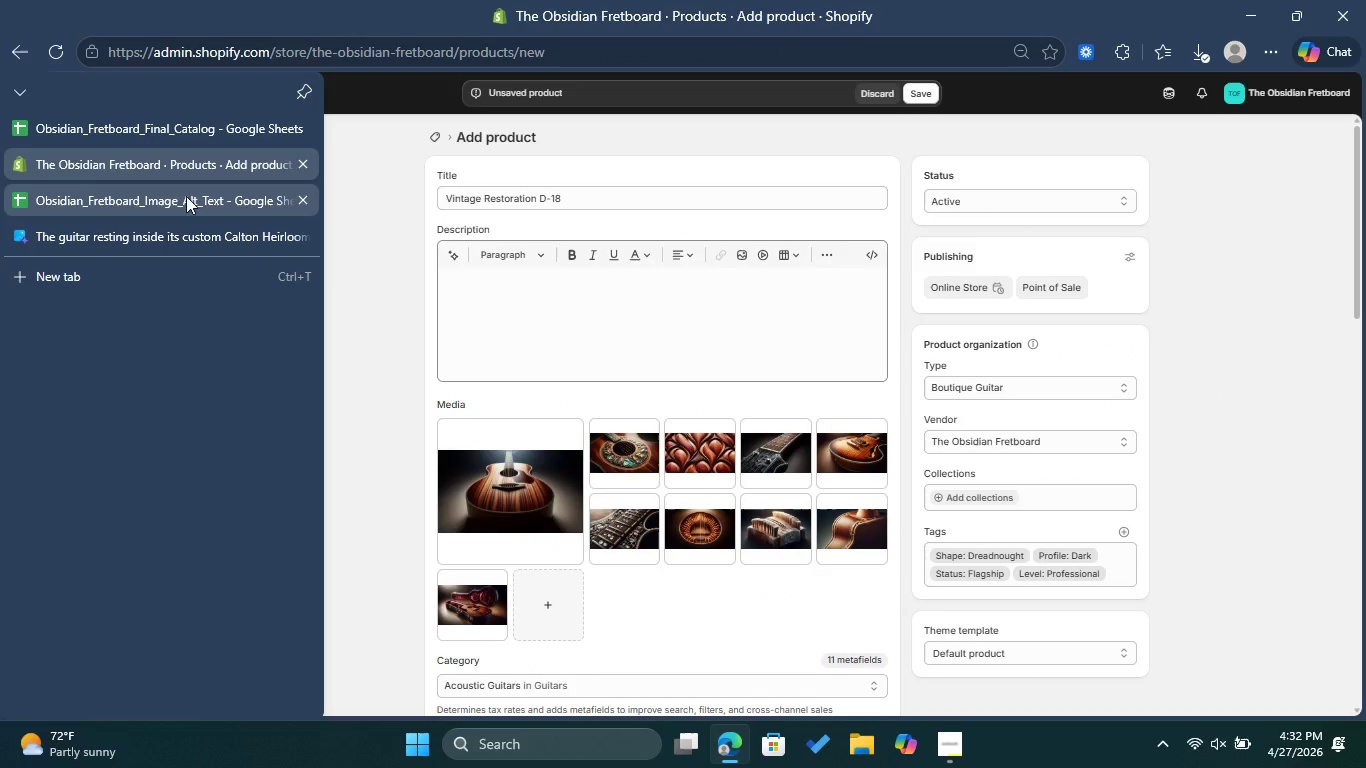 
scroll: coordinate [756, 406], scroll_direction: down, amount: 14.0
 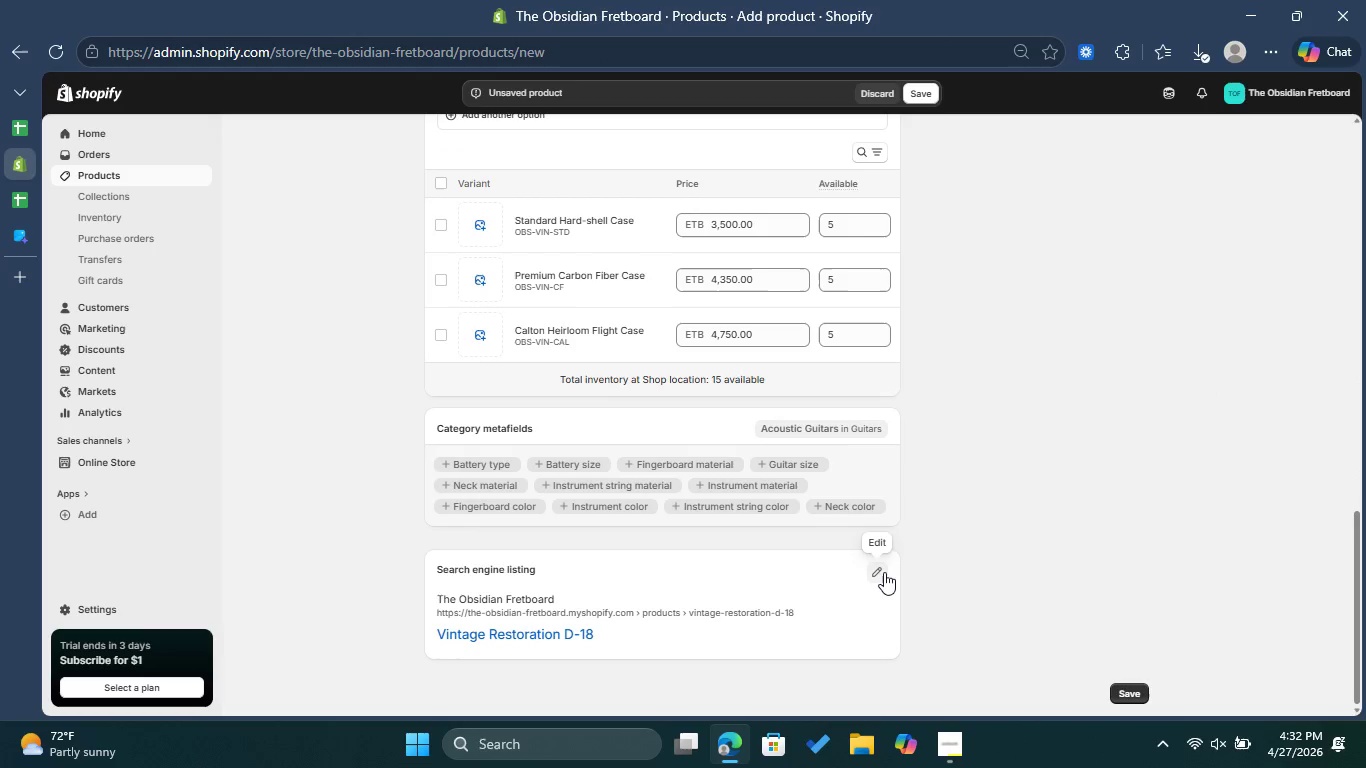 
left_click([884, 572])
 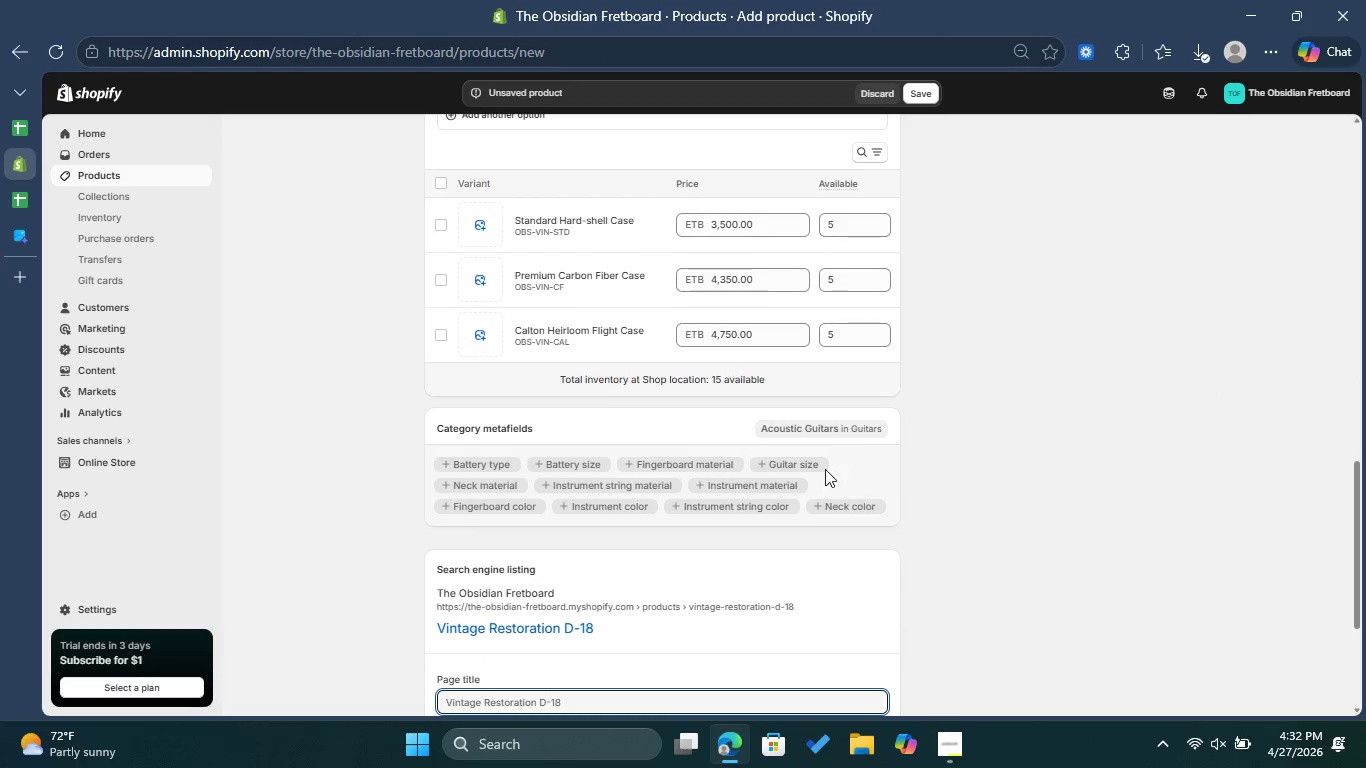 
scroll: coordinate [800, 475], scroll_direction: down, amount: 3.0
 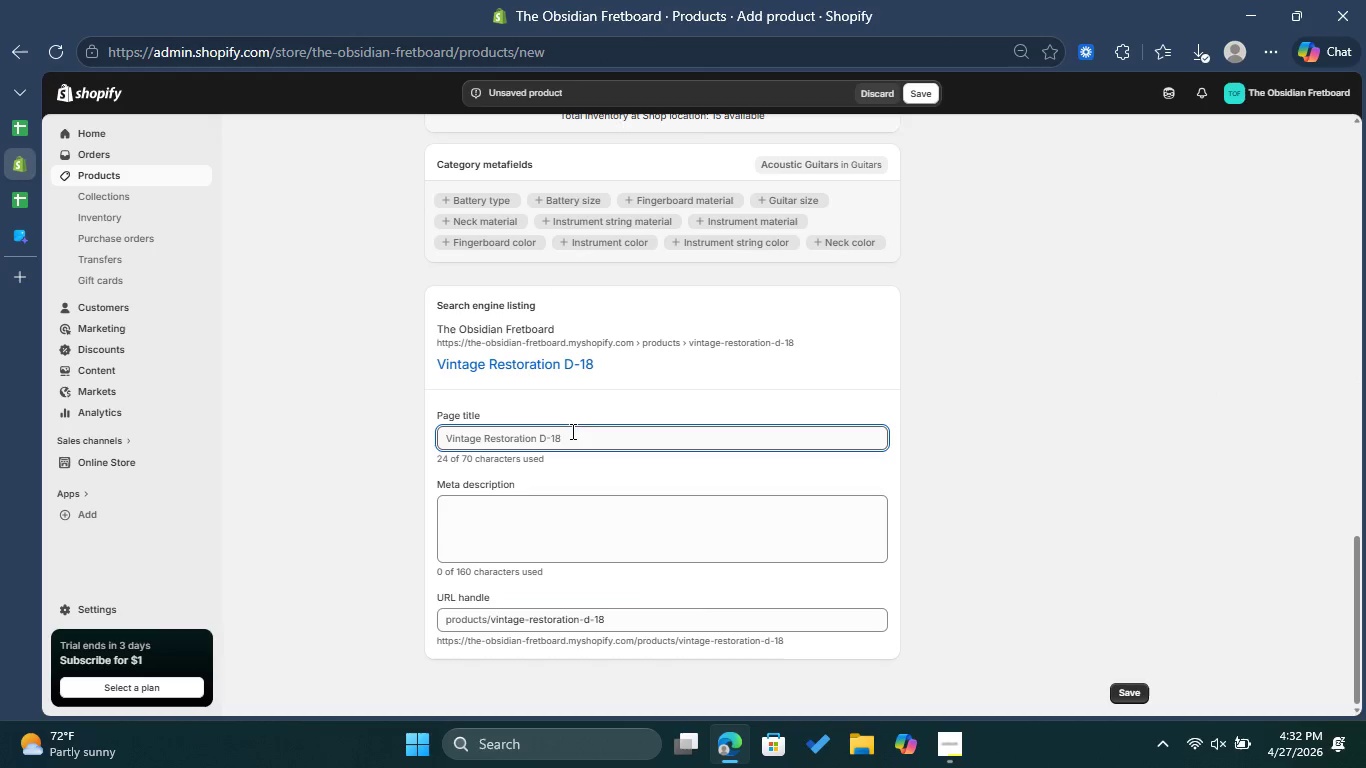 
left_click_drag(start_coordinate=[577, 432], to_coordinate=[426, 437])
 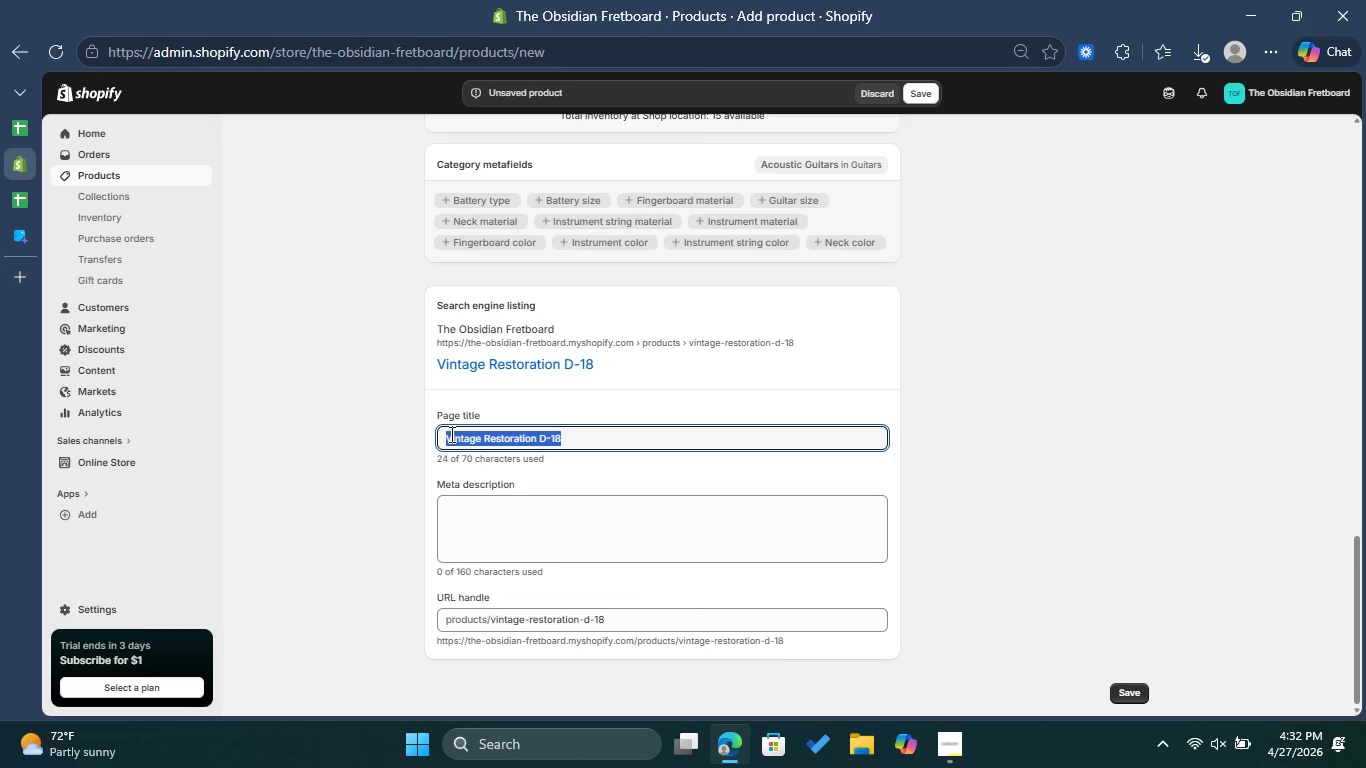 
key(Control+V)
 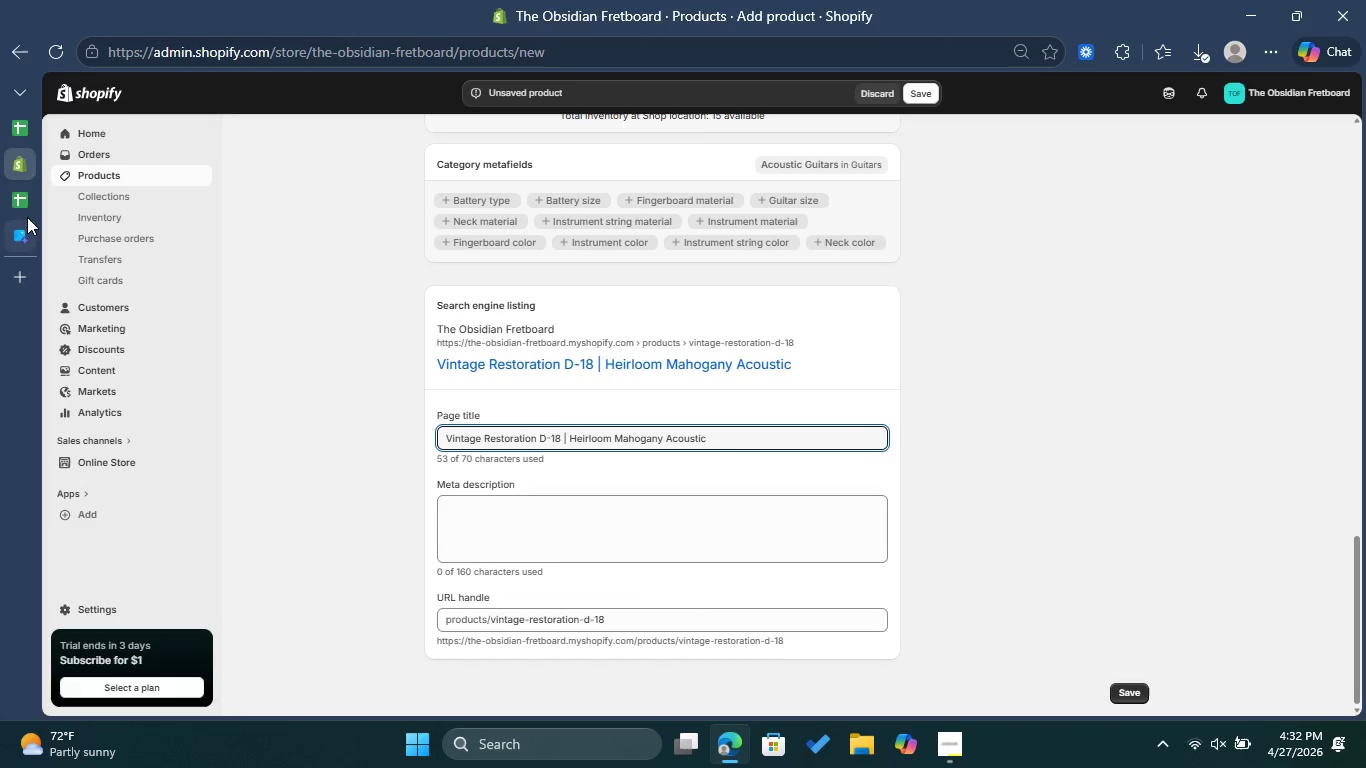 
left_click([27, 208])
 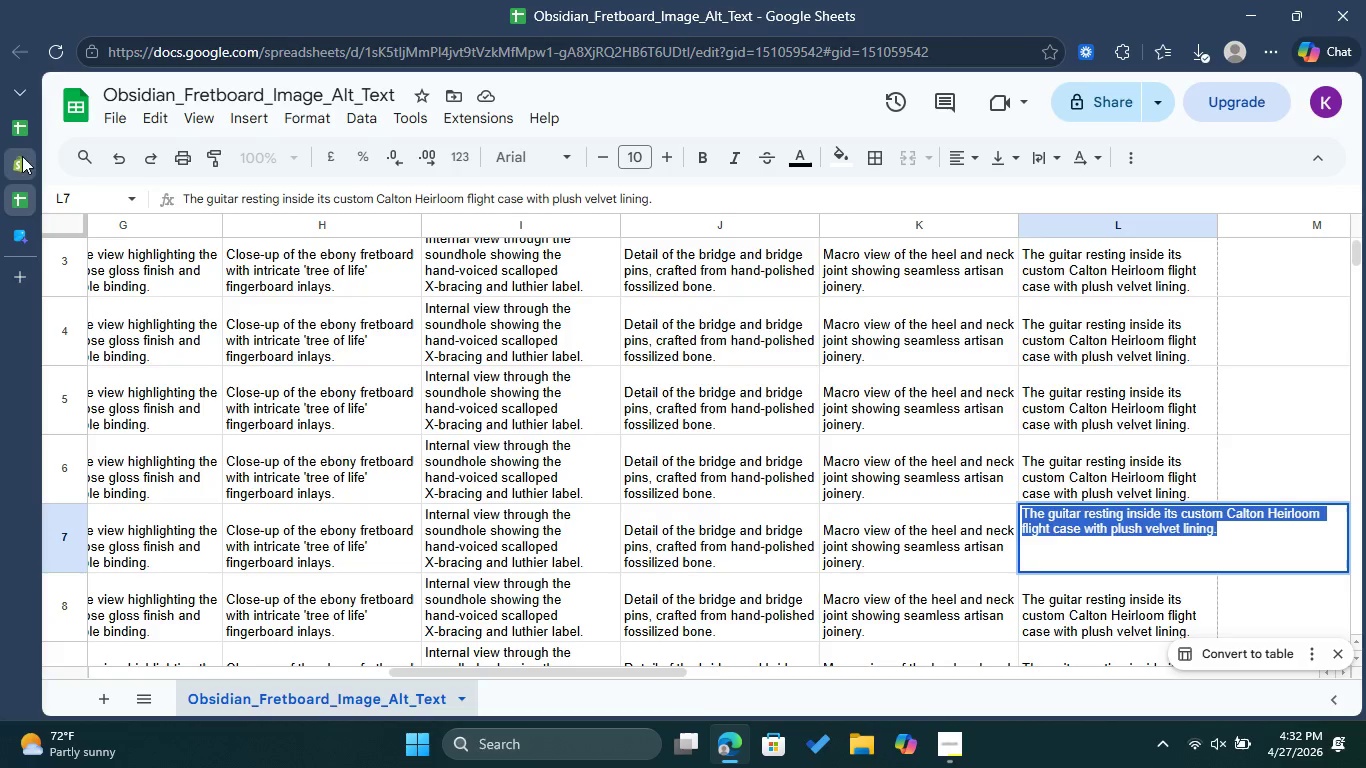 
left_click([22, 135])
 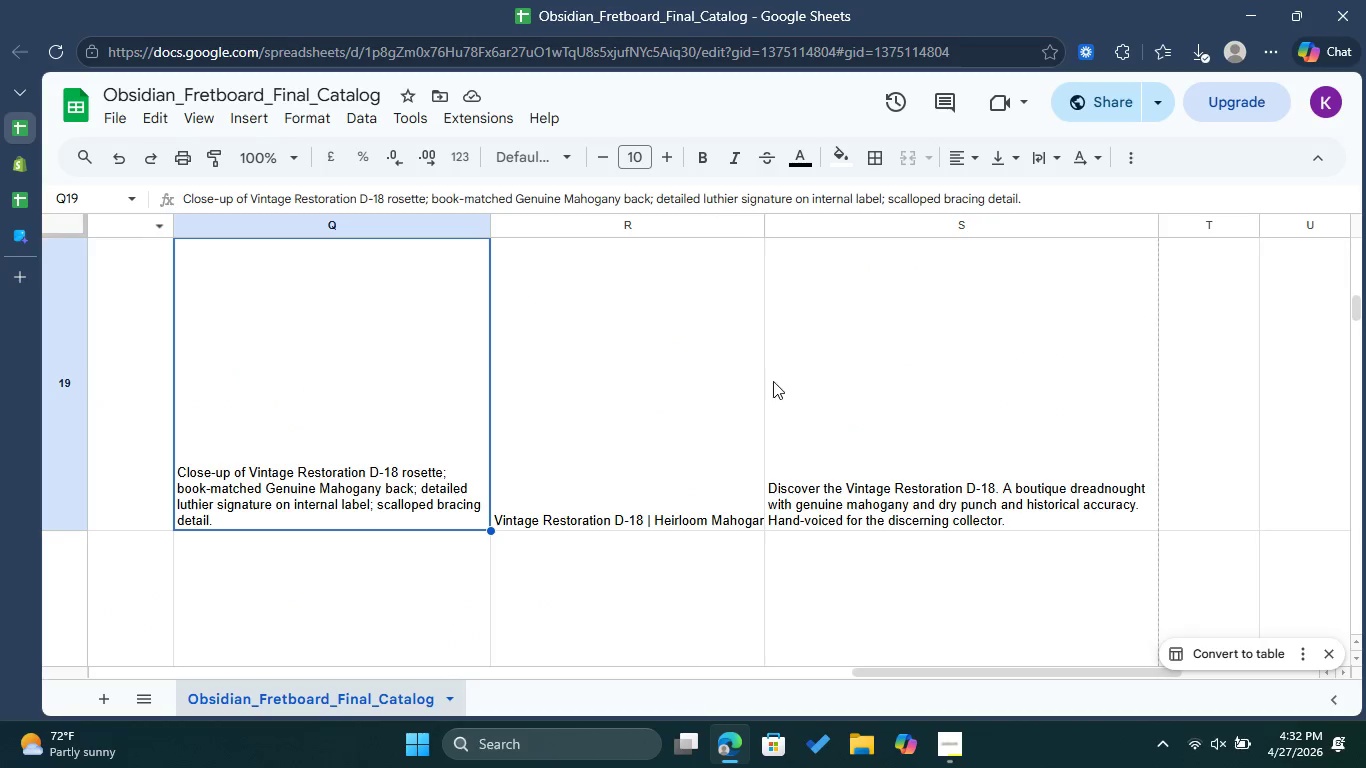 
double_click([956, 363])
 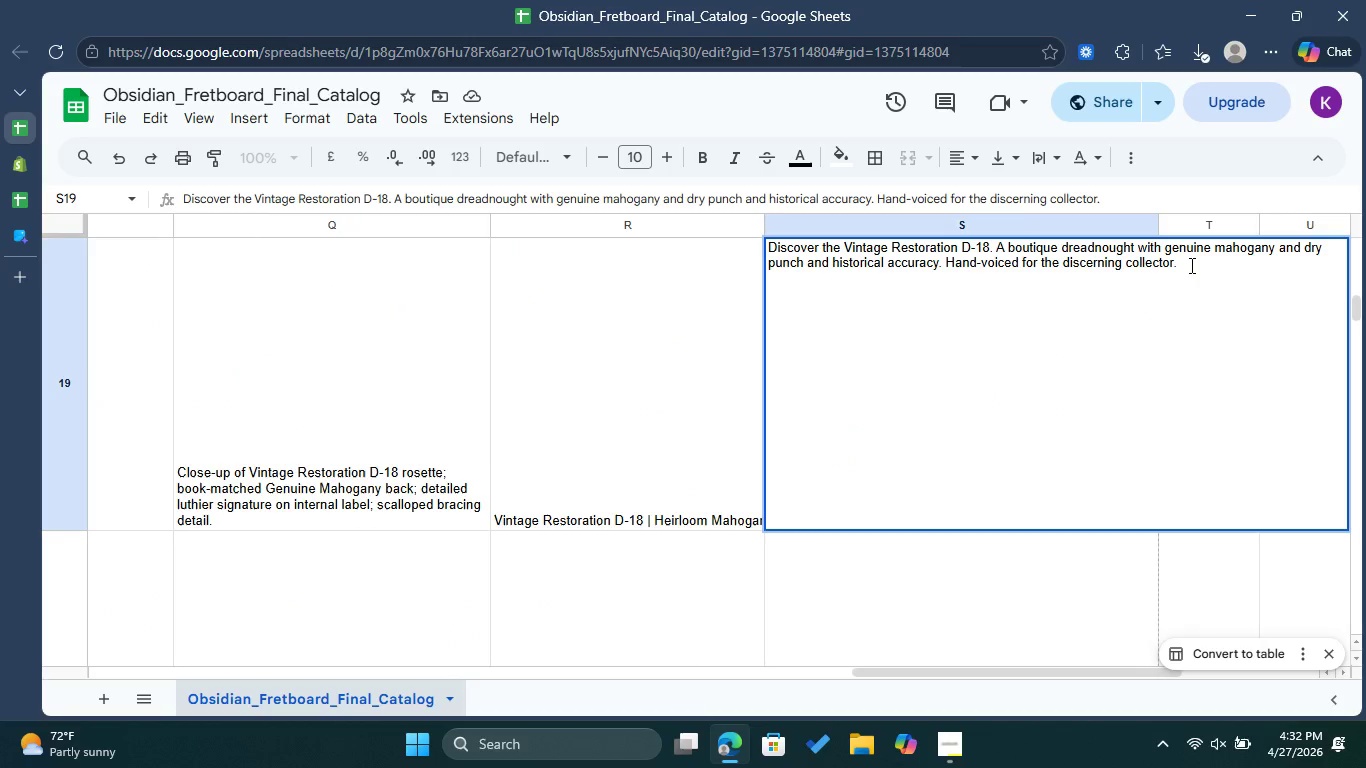 
left_click_drag(start_coordinate=[1186, 266], to_coordinate=[753, 246])
 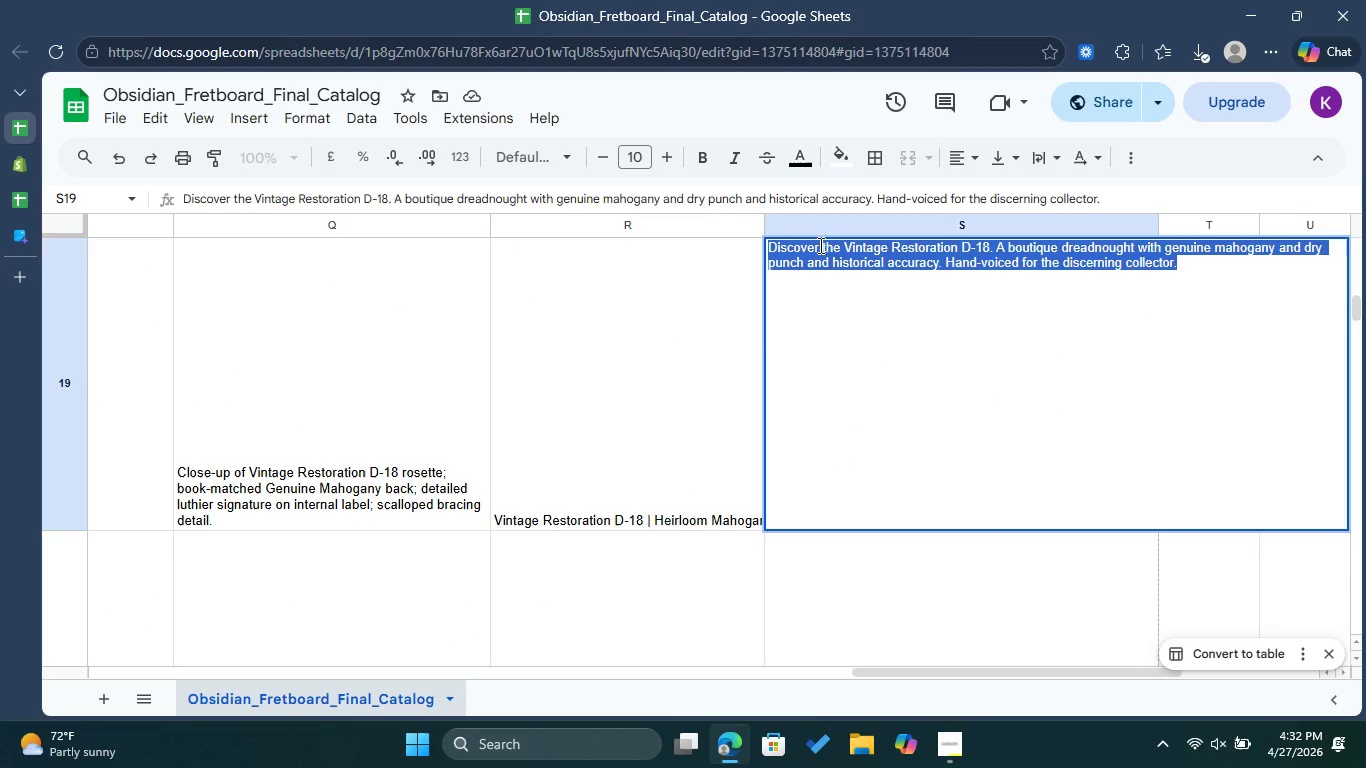 
right_click([819, 245])
 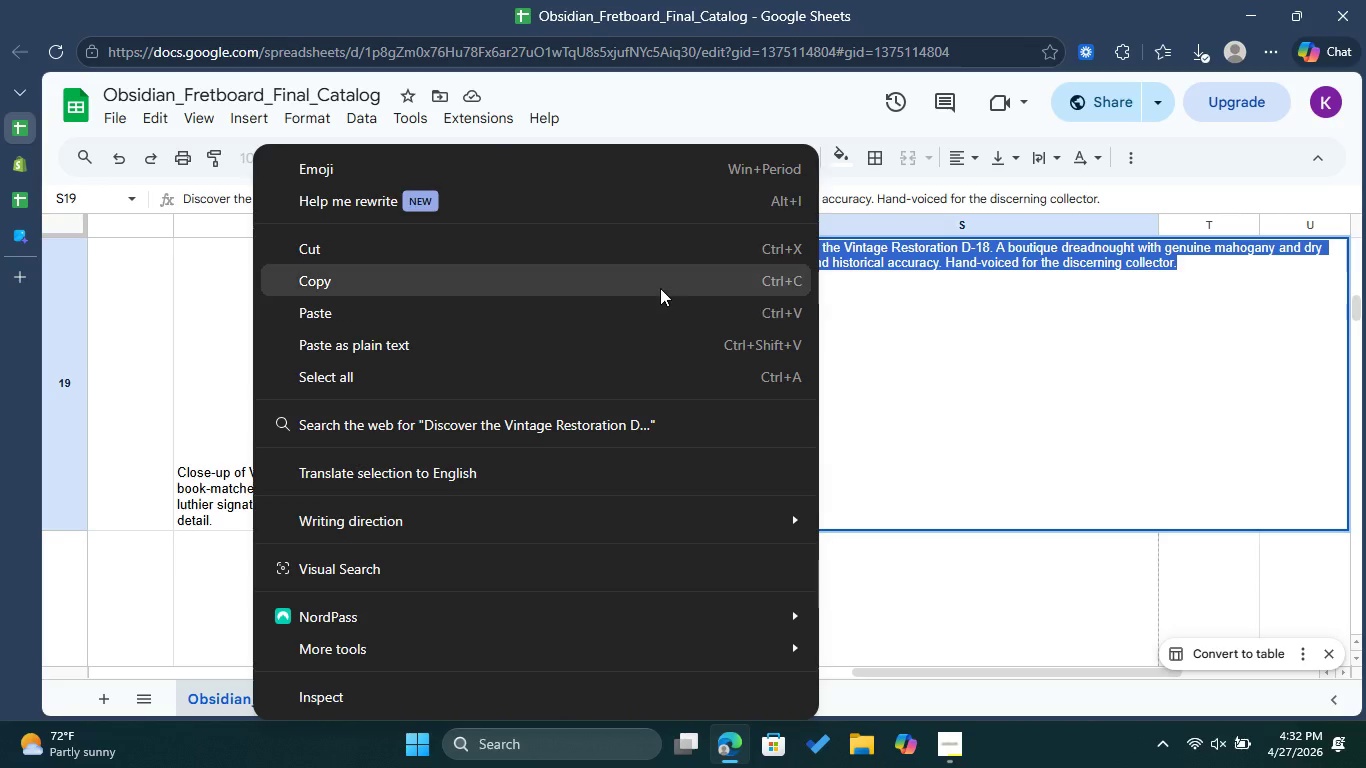 
left_click([660, 288])
 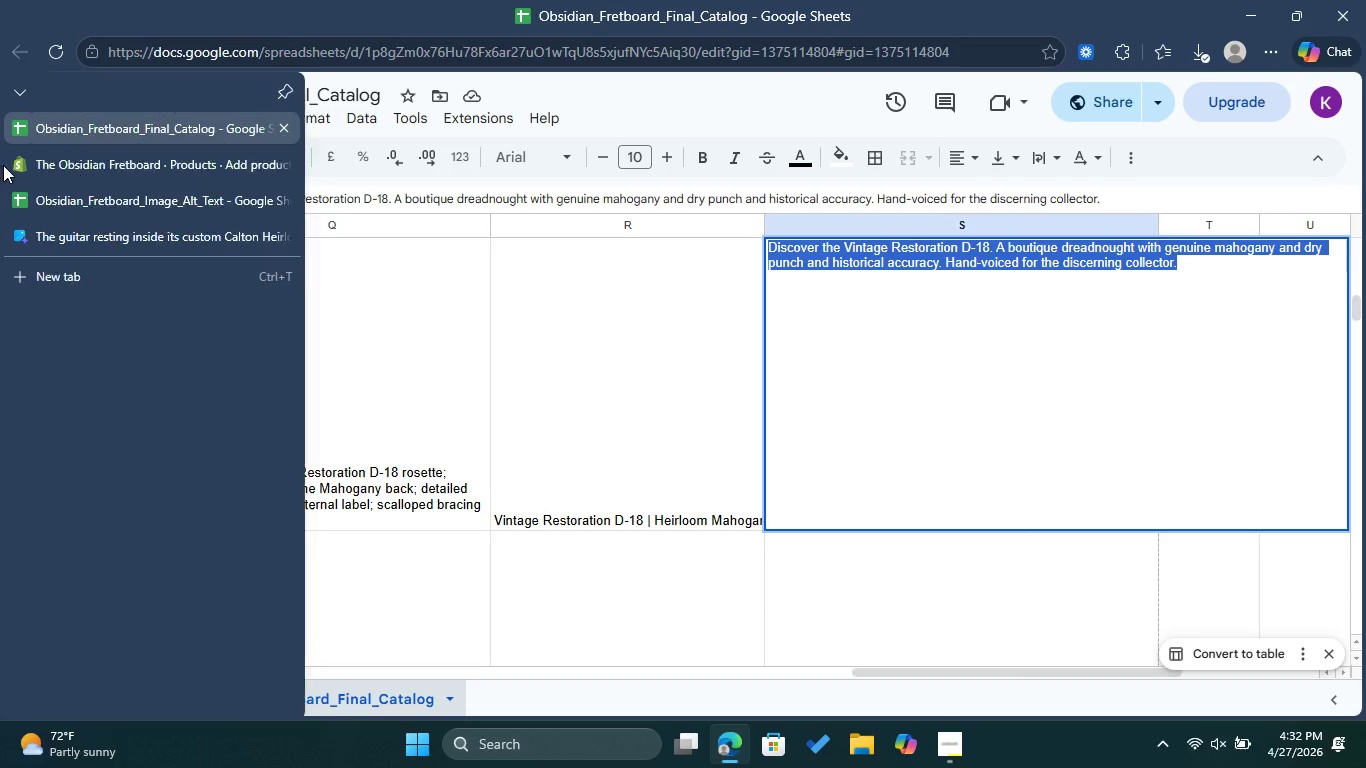 
left_click([9, 164])
 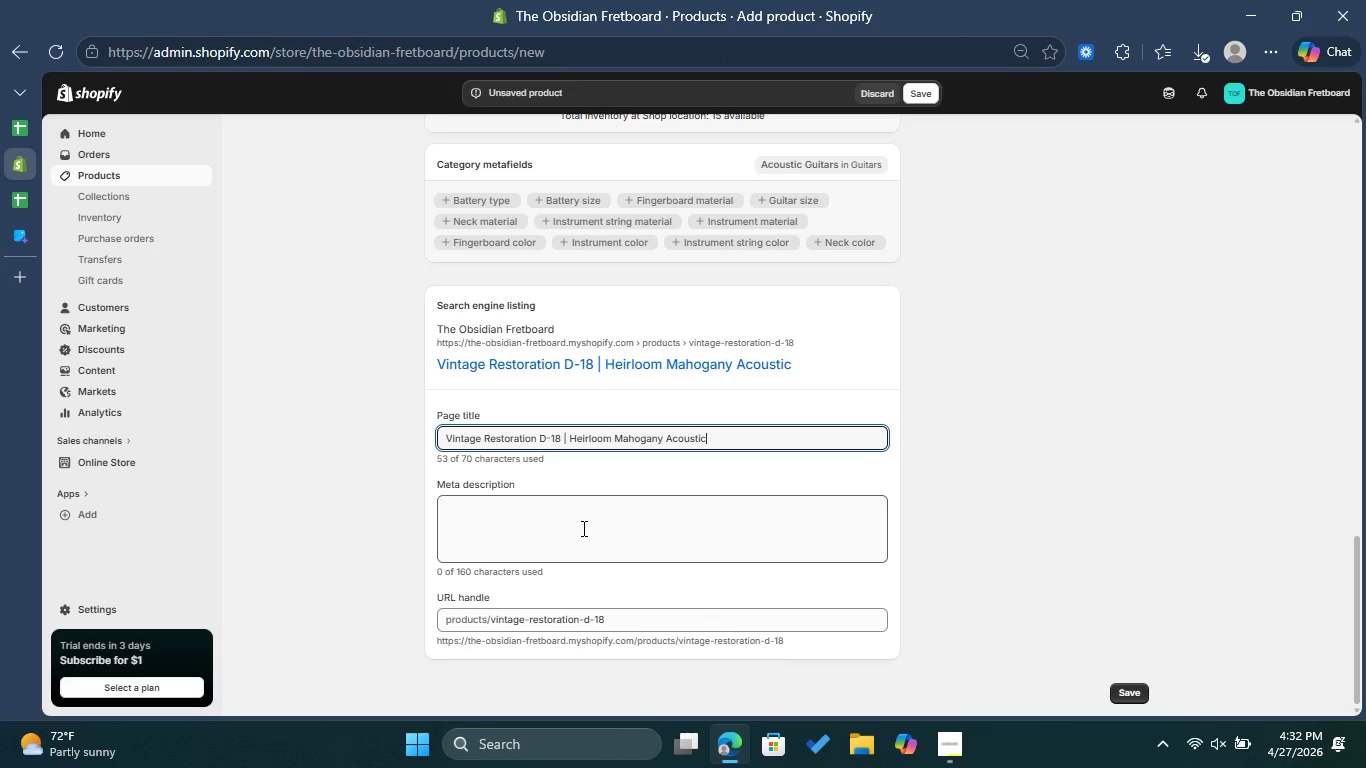 
left_click([573, 514])
 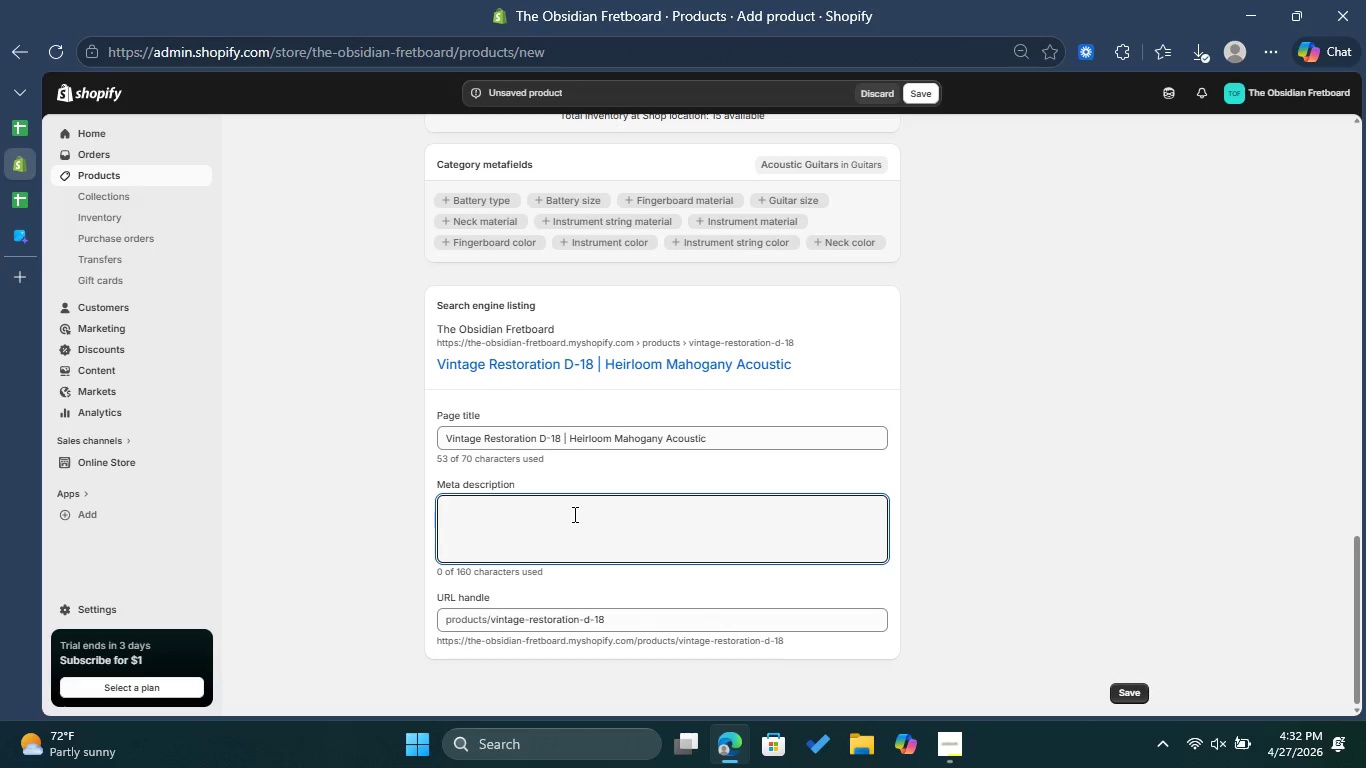 
key(Control+V)
 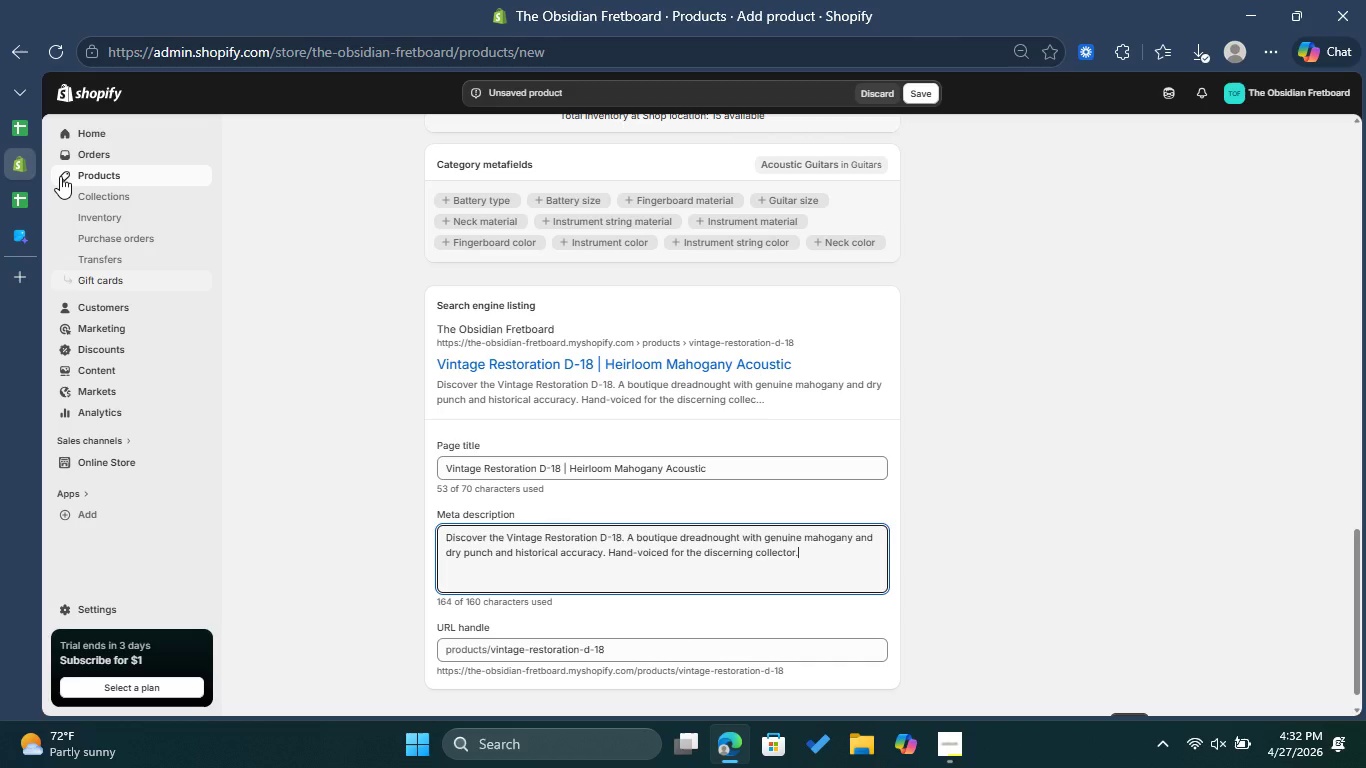 
left_click([25, 136])
 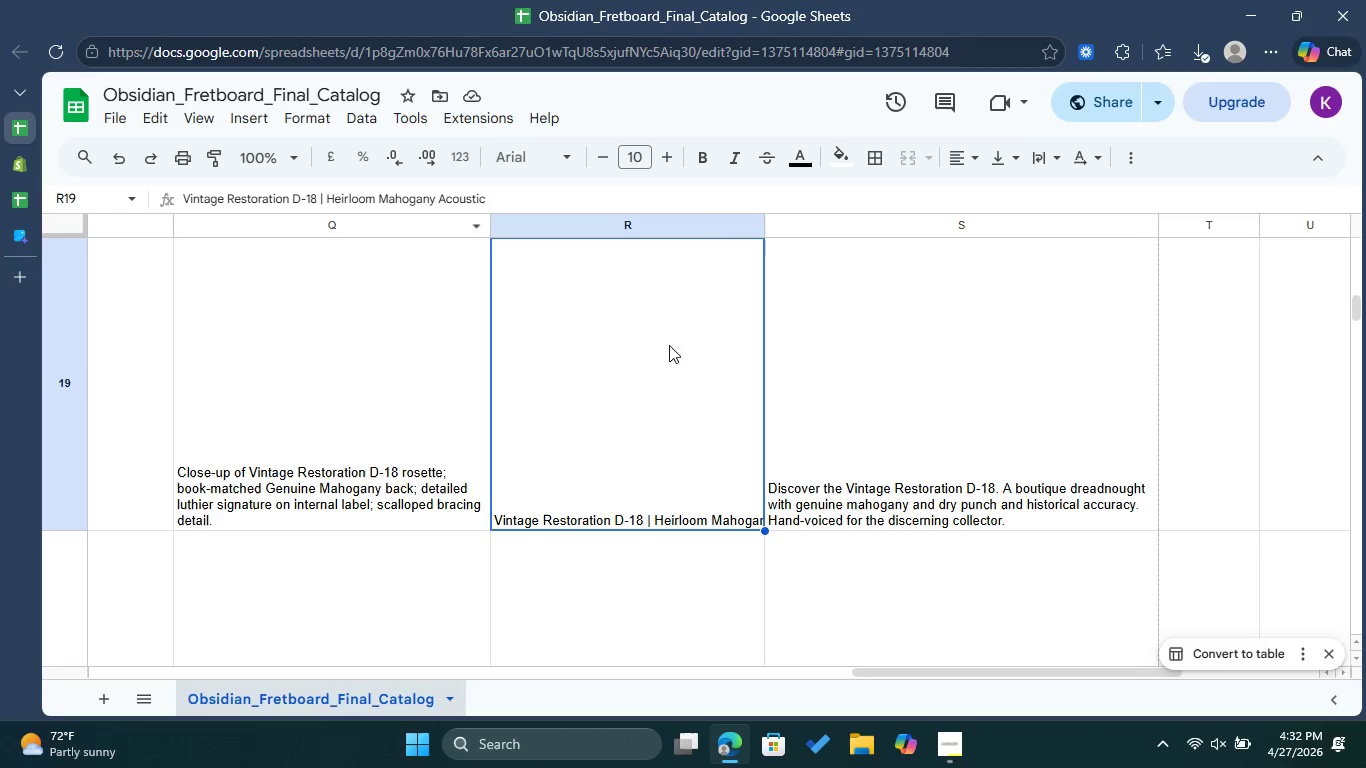 
double_click([914, 358])
 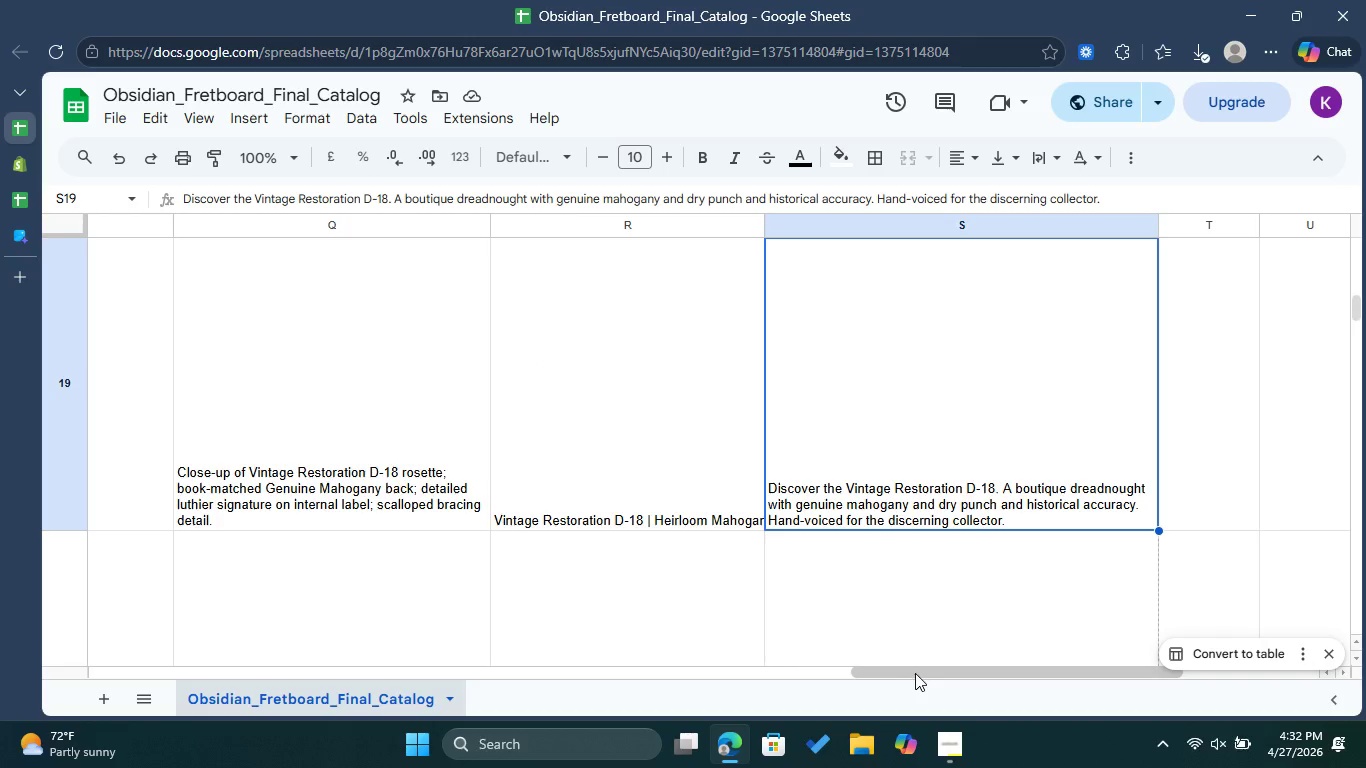 
left_click_drag(start_coordinate=[916, 673], to_coordinate=[106, 656])
 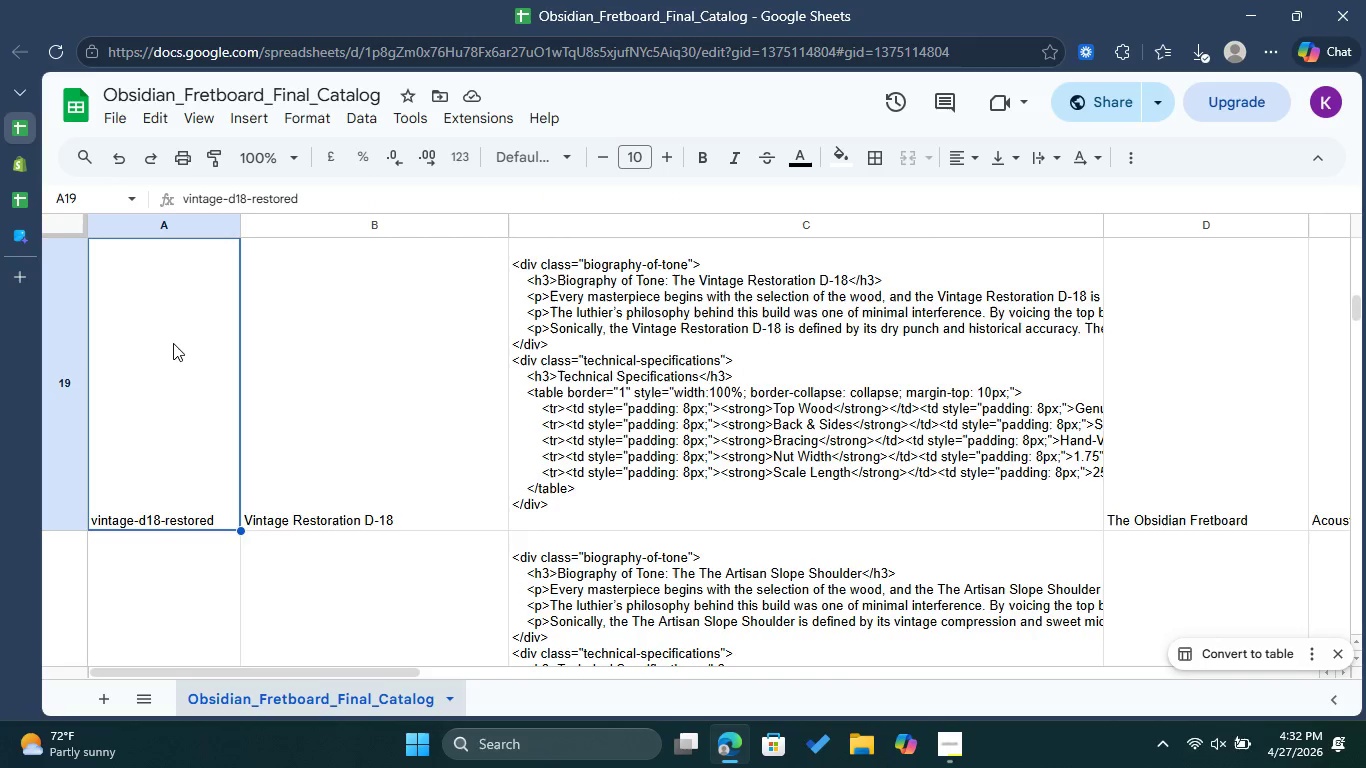 
double_click([173, 343])
 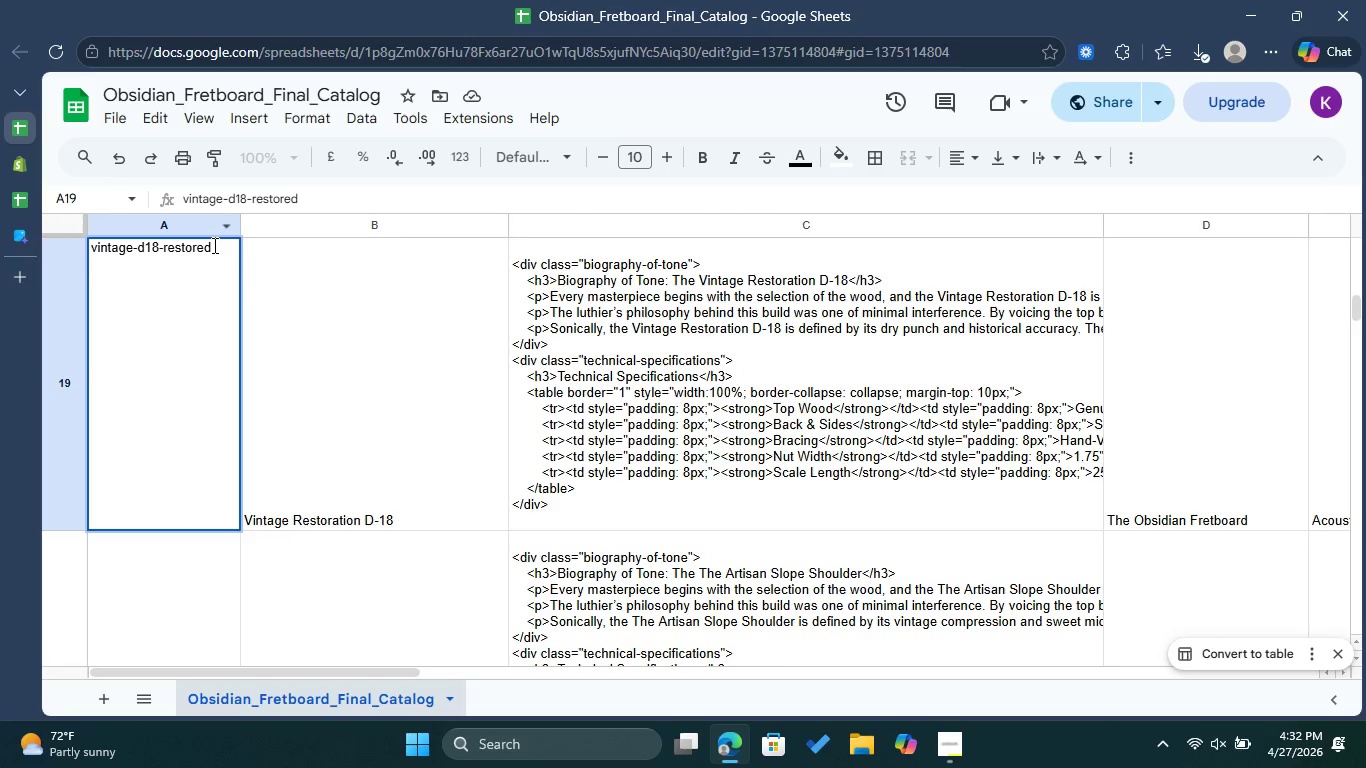 
left_click_drag(start_coordinate=[213, 245], to_coordinate=[86, 259])
 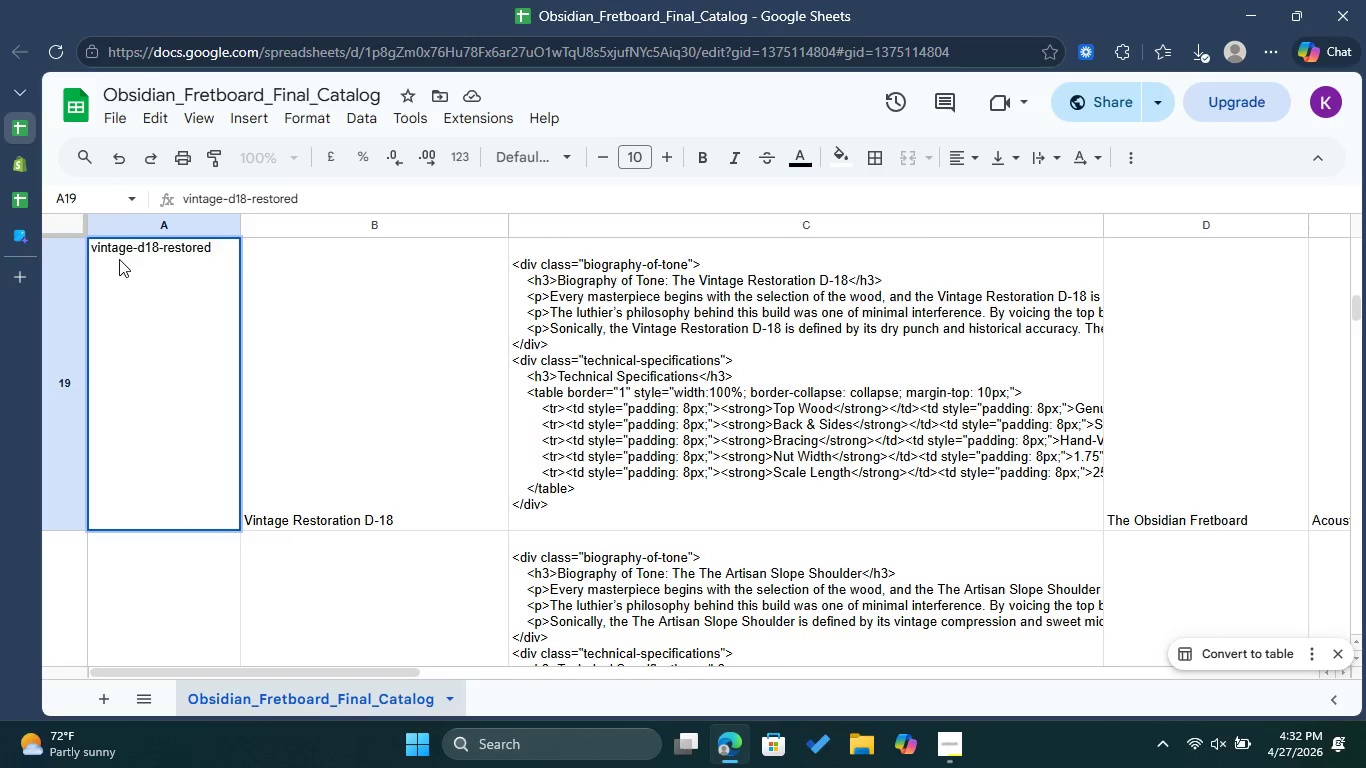 
right_click([119, 259])
 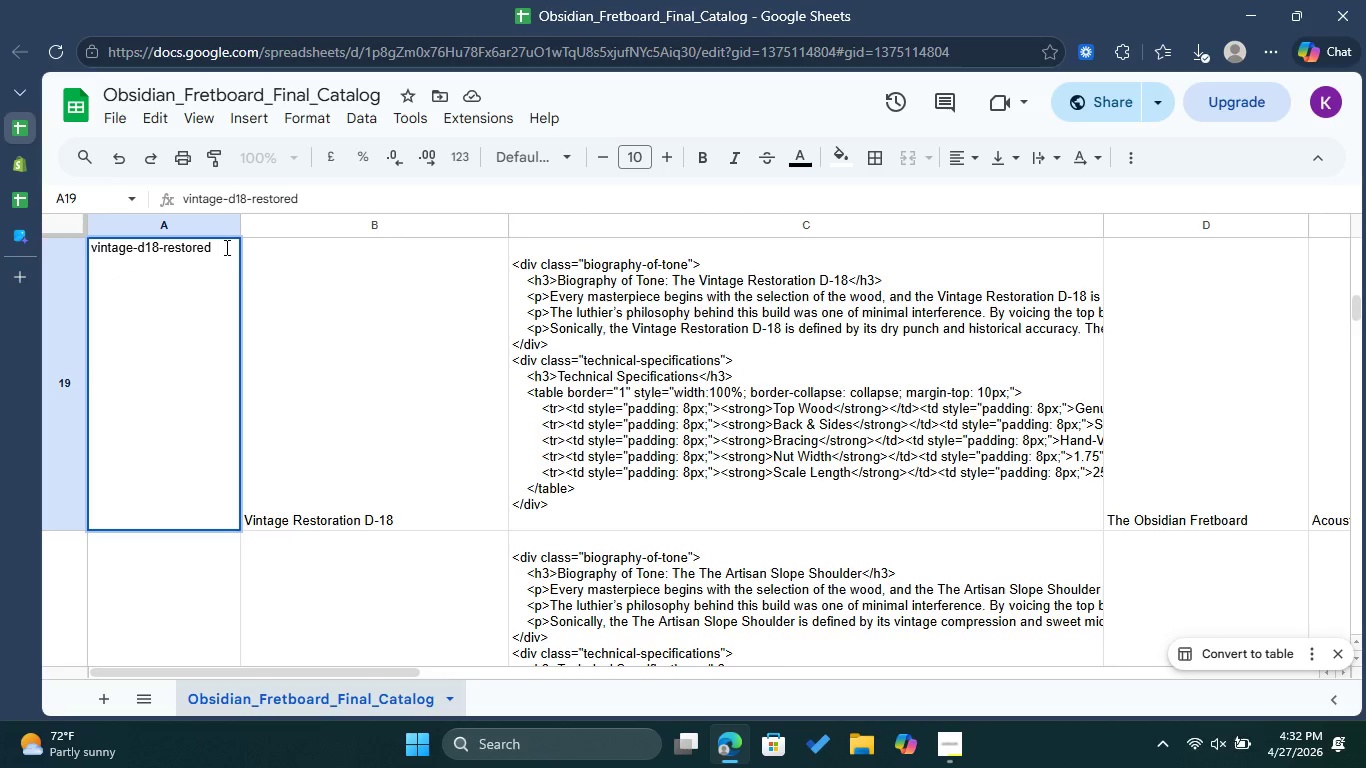 
left_click_drag(start_coordinate=[225, 247], to_coordinate=[86, 249])
 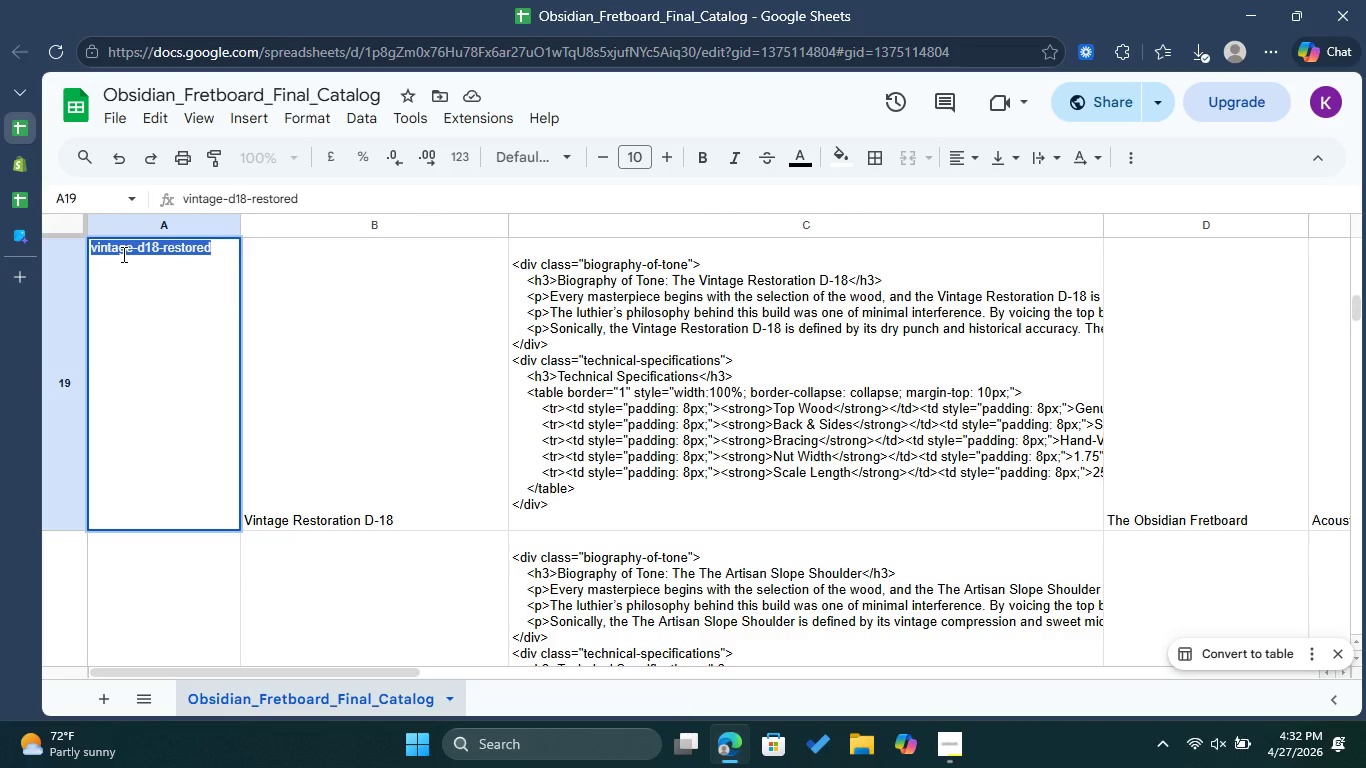 
right_click([122, 254])
 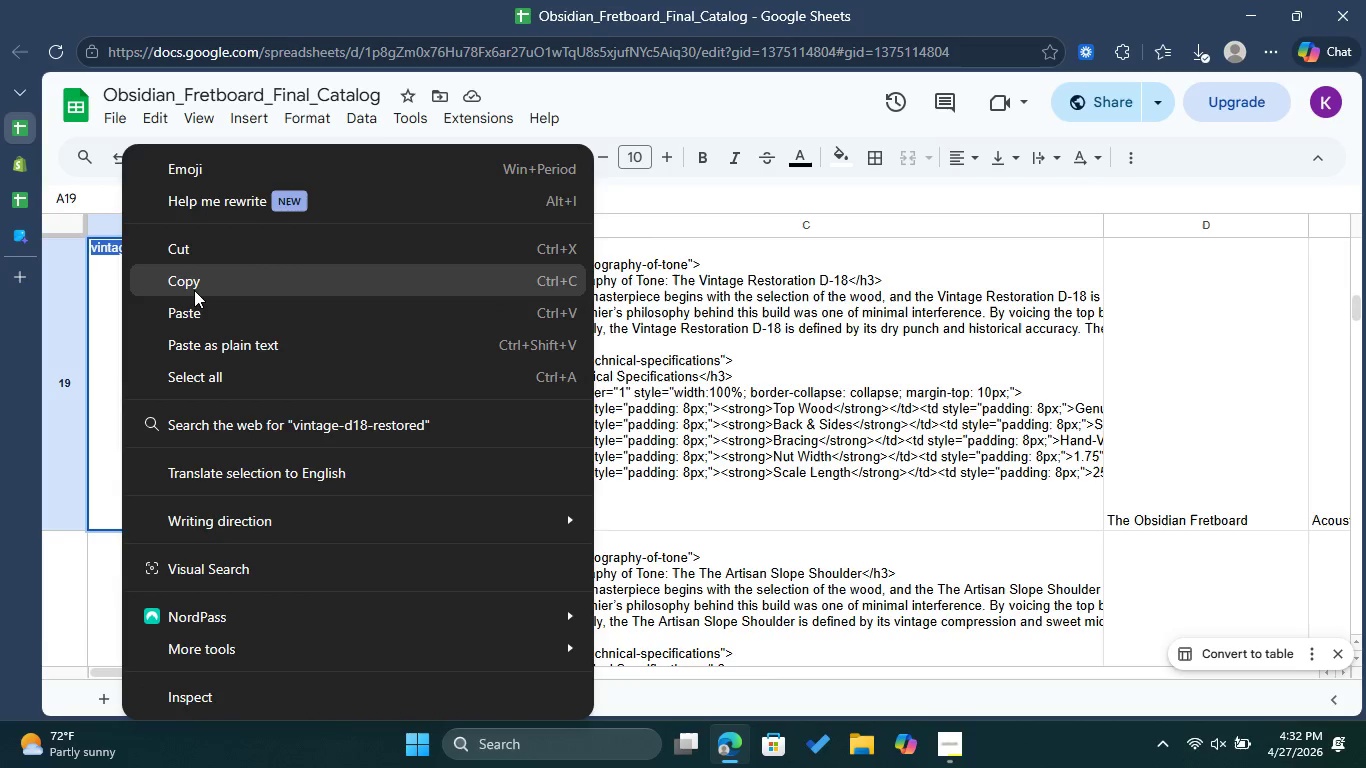 
left_click([194, 286])
 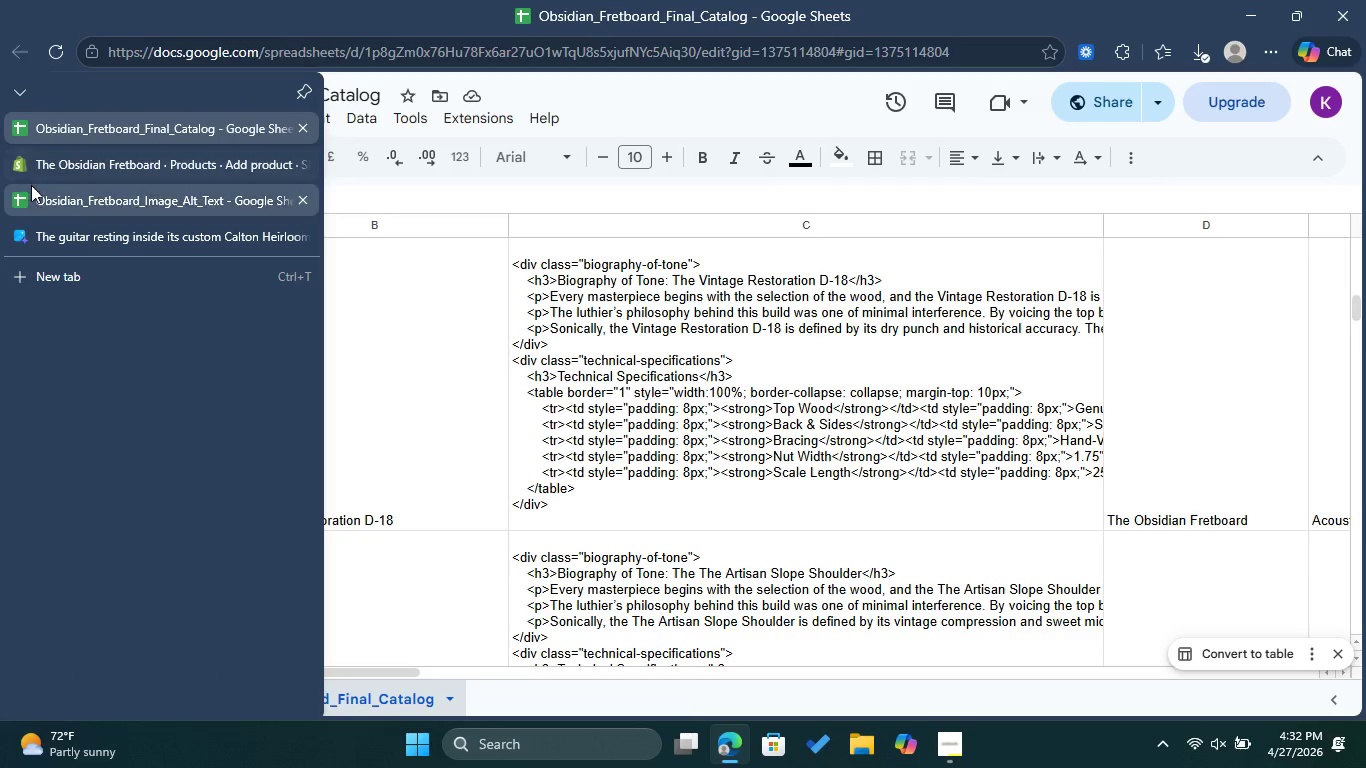 
left_click([35, 176])
 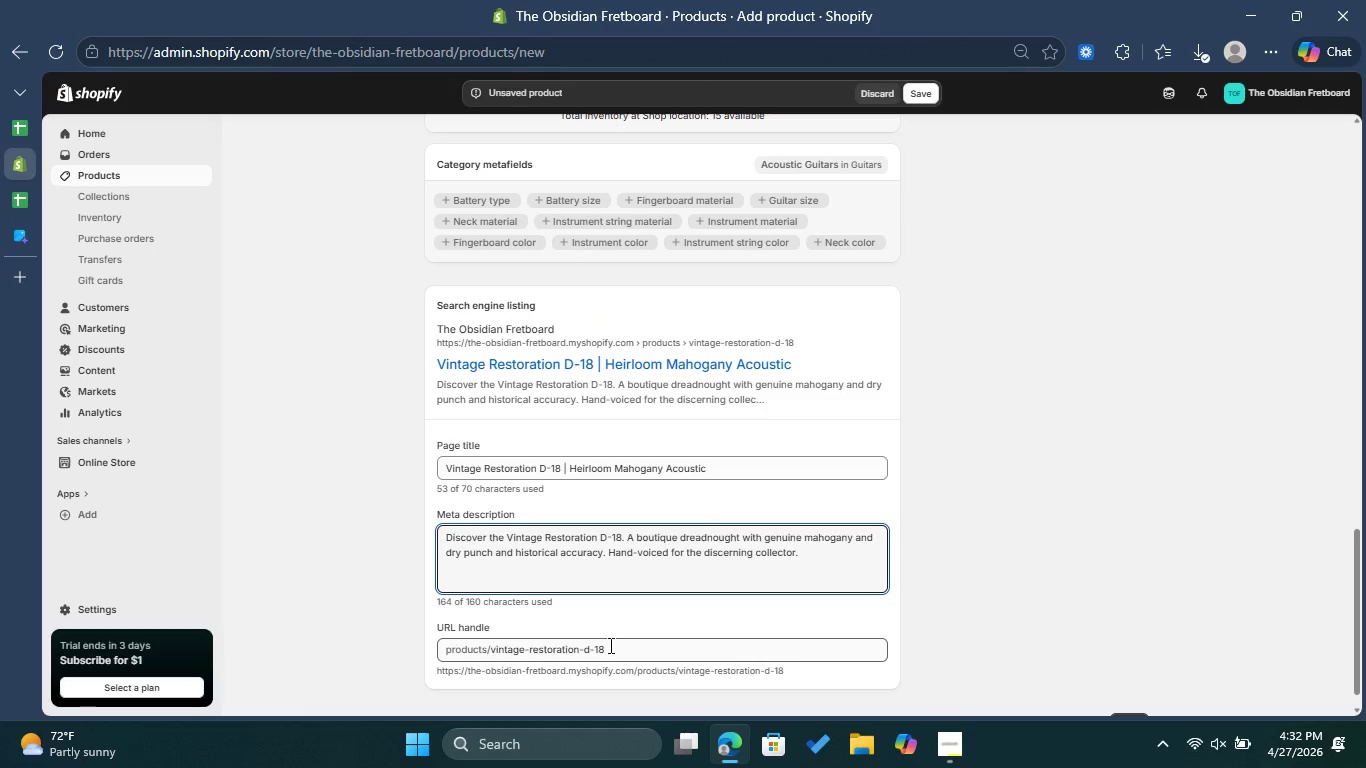 
left_click_drag(start_coordinate=[609, 645], to_coordinate=[481, 637])
 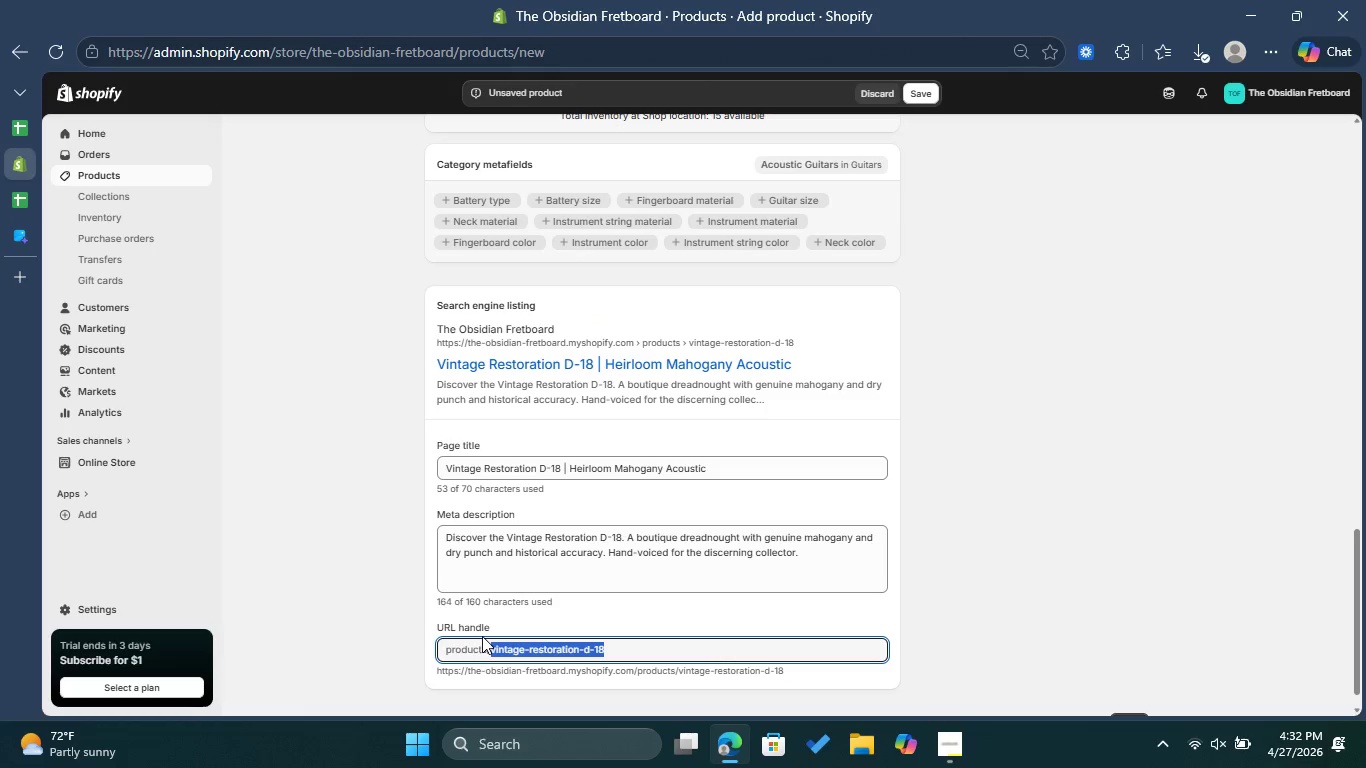 
key(Control+ControlLeft)
 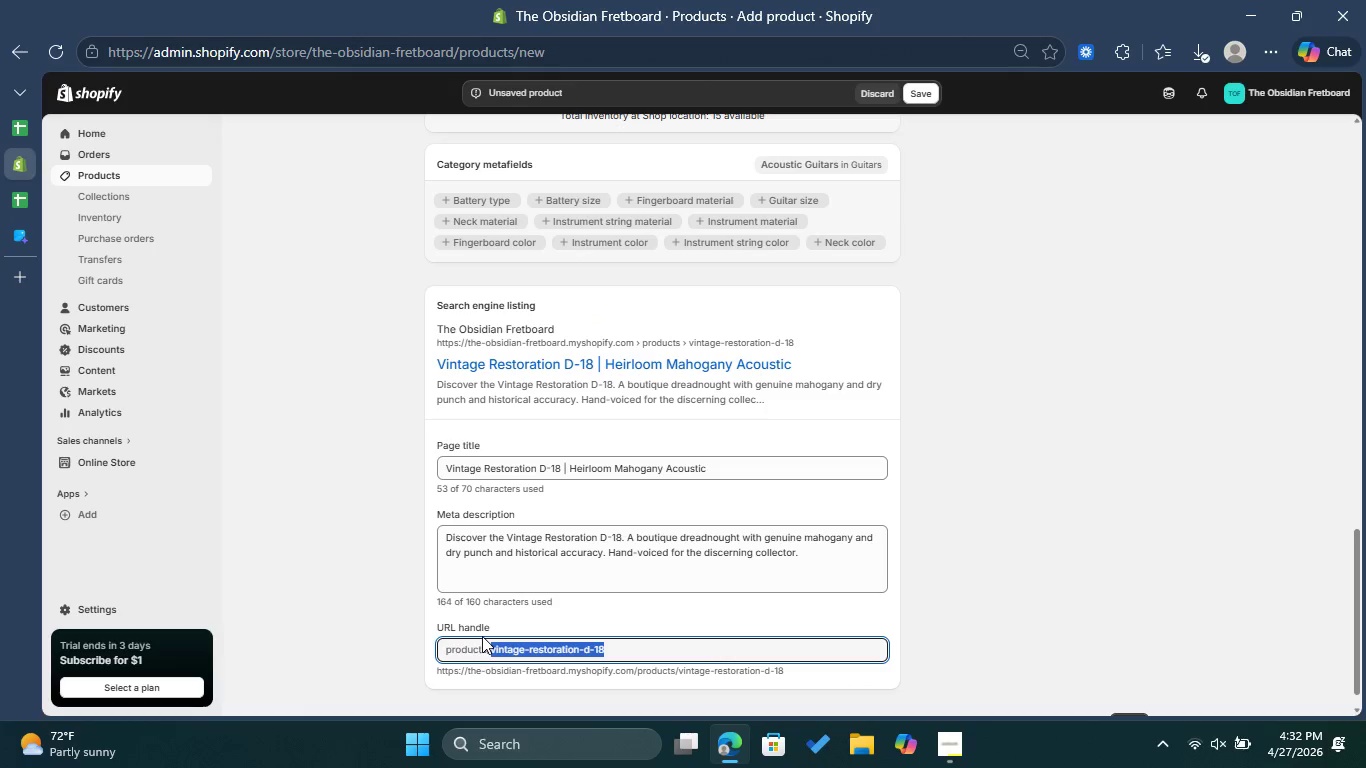 
key(Control+V)
 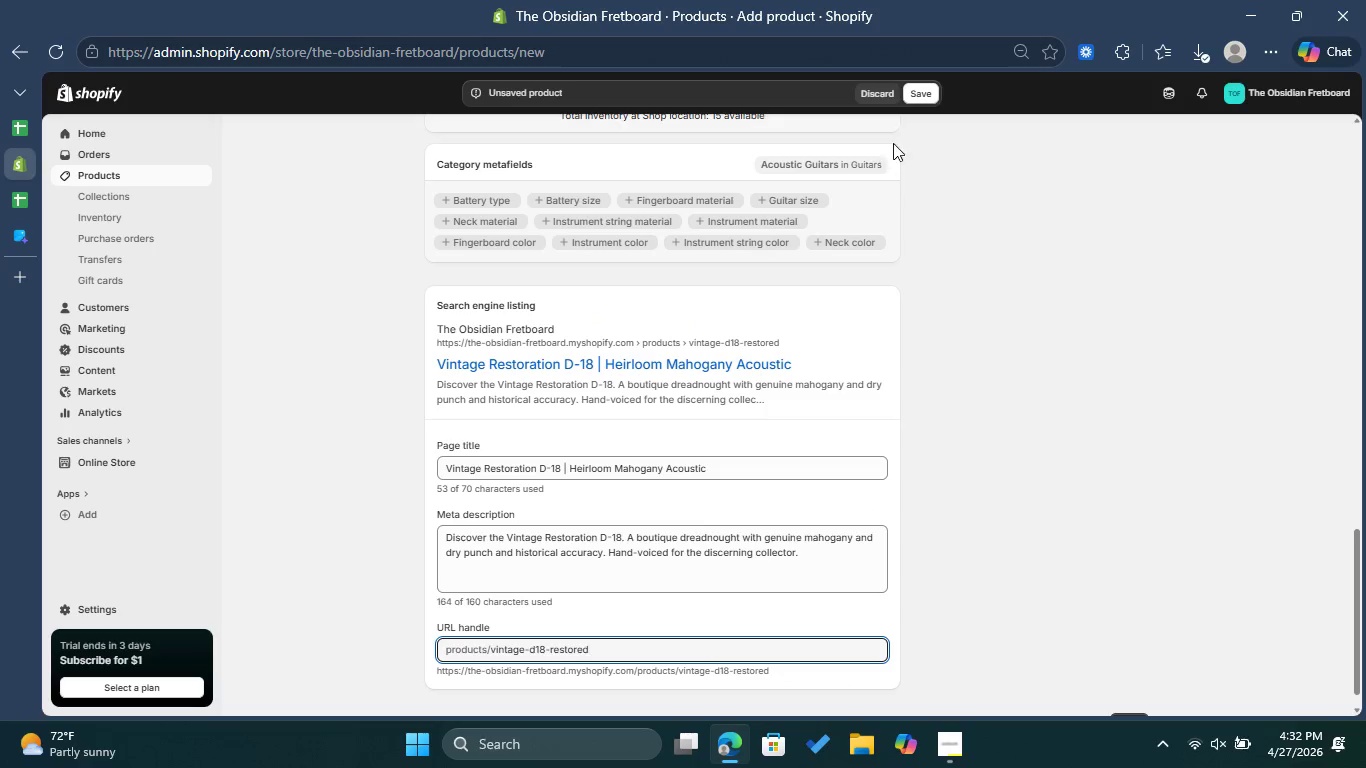 
left_click([915, 99])
 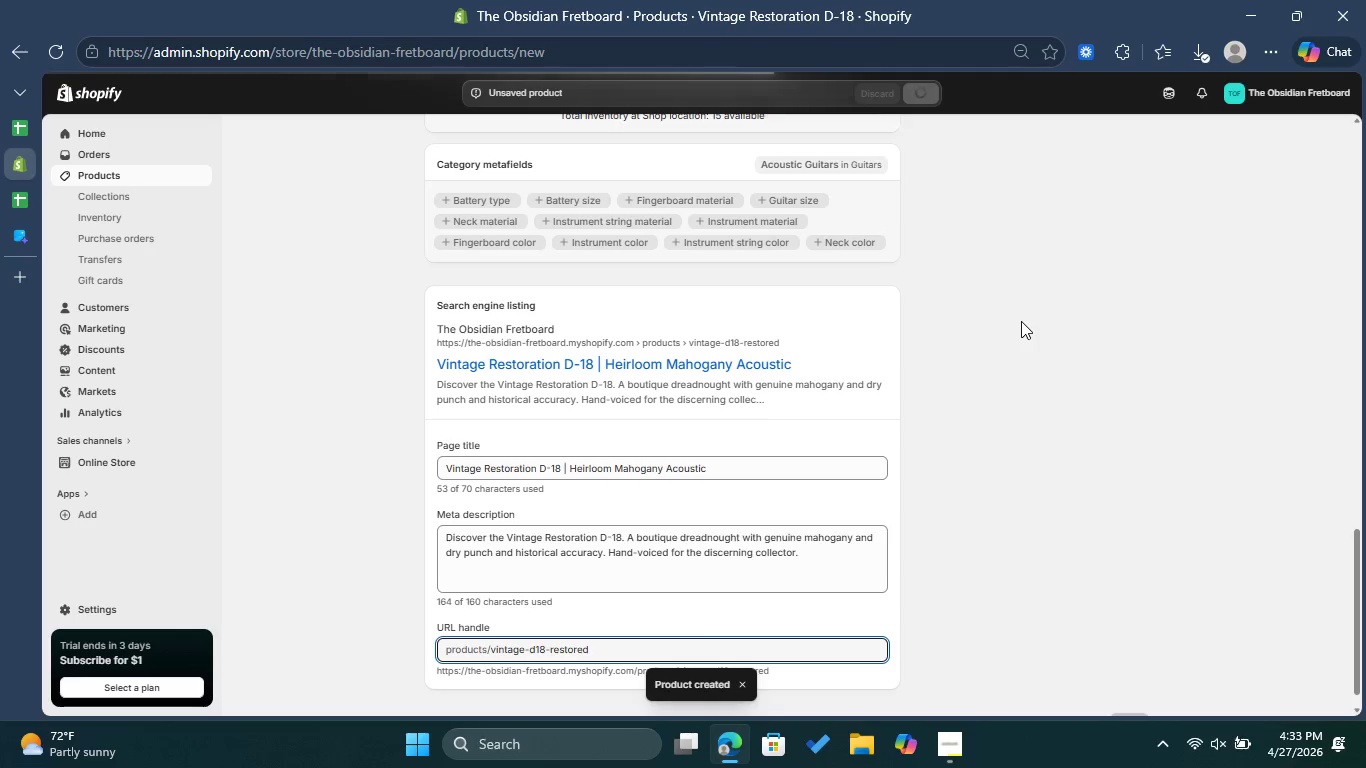 
wait(14.22)
 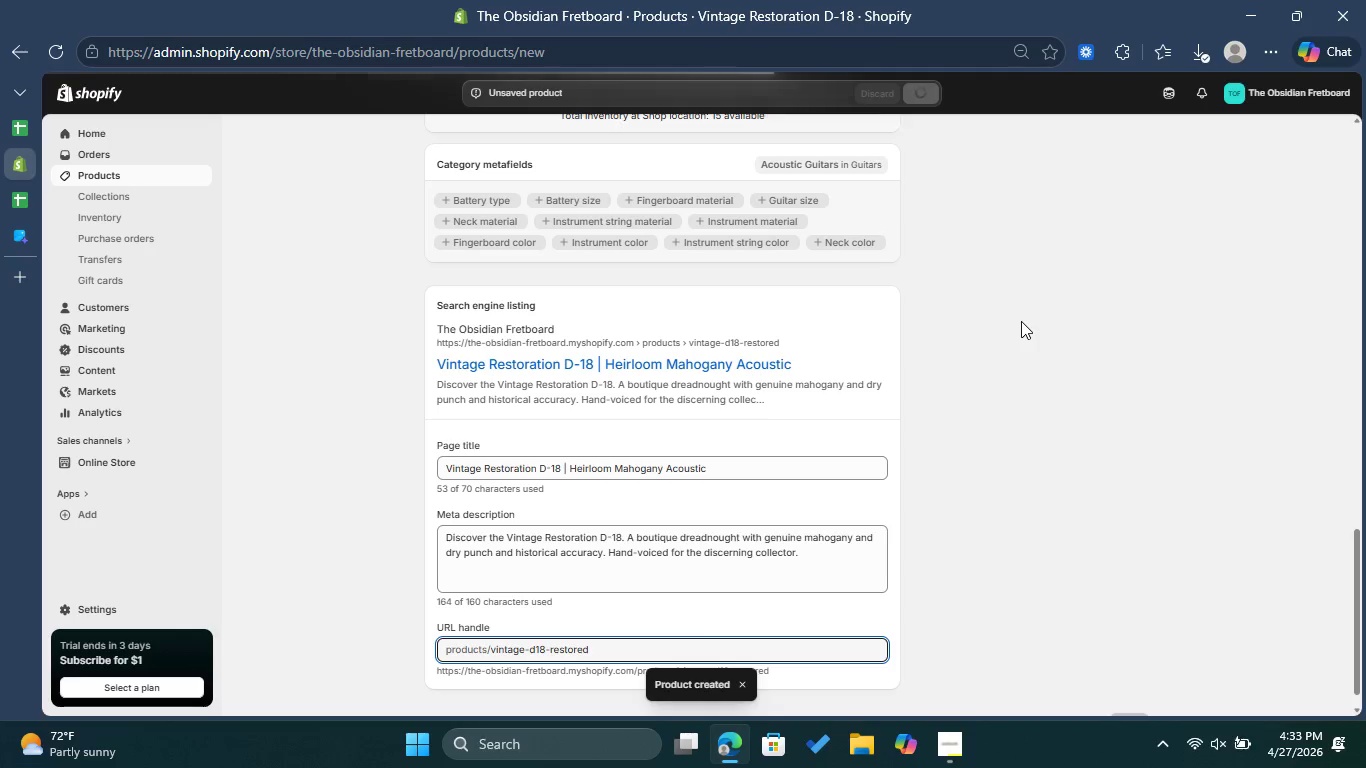 
mouse_move([56, 138])
 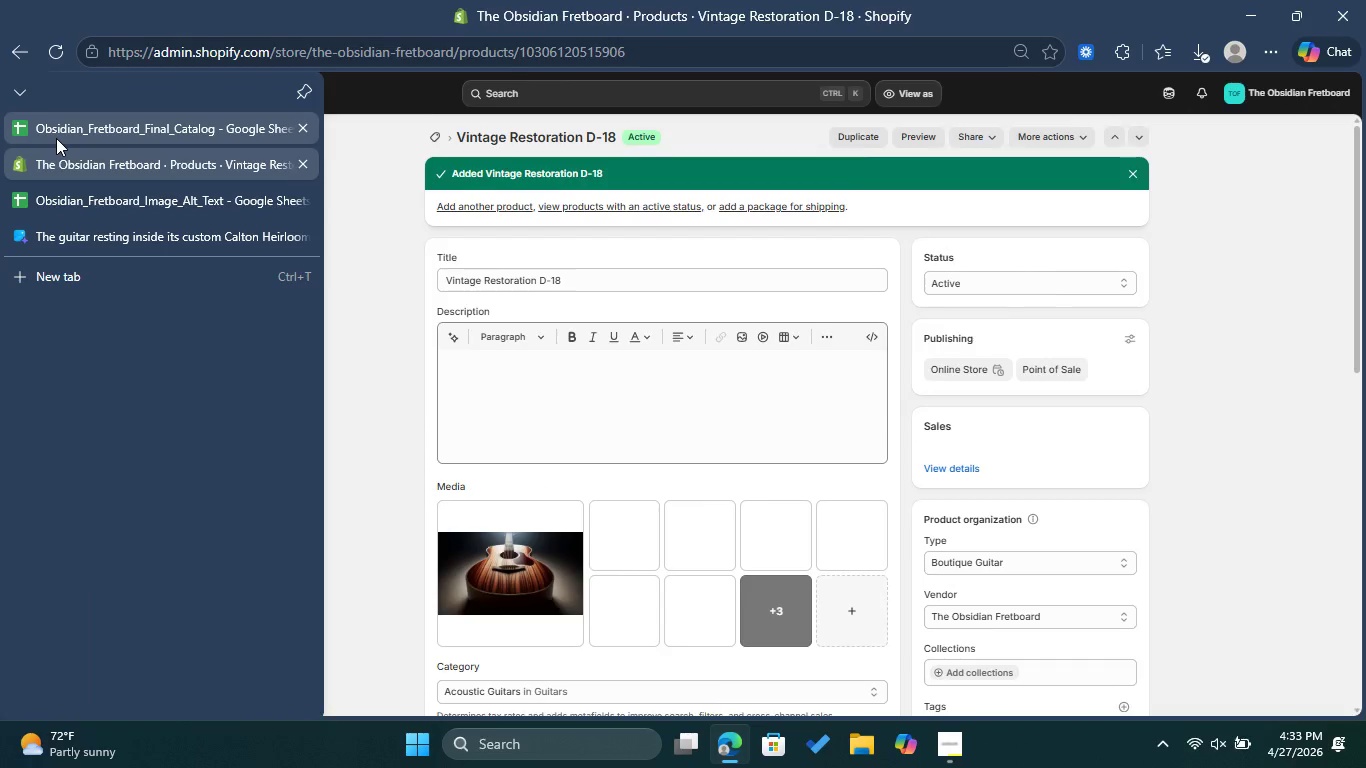 
left_click([56, 138])
 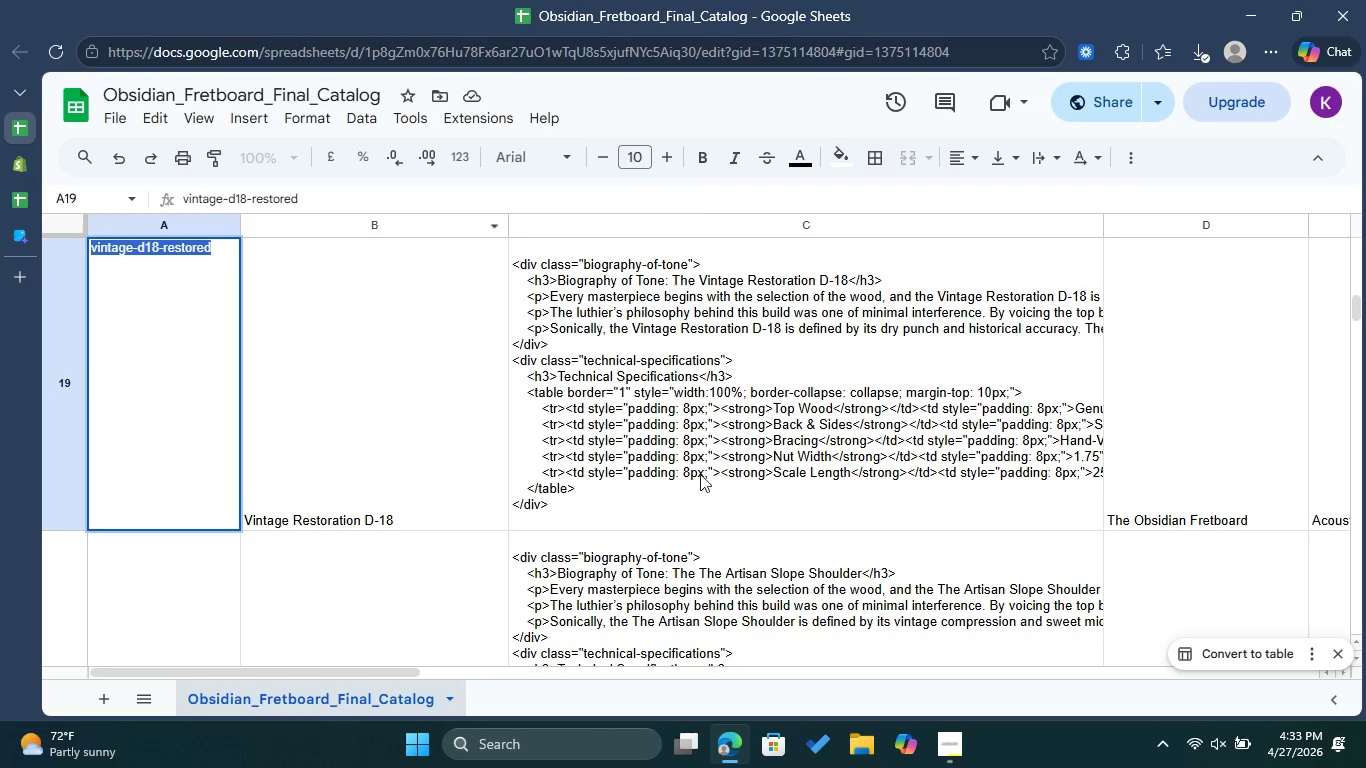 
left_click([379, 460])
 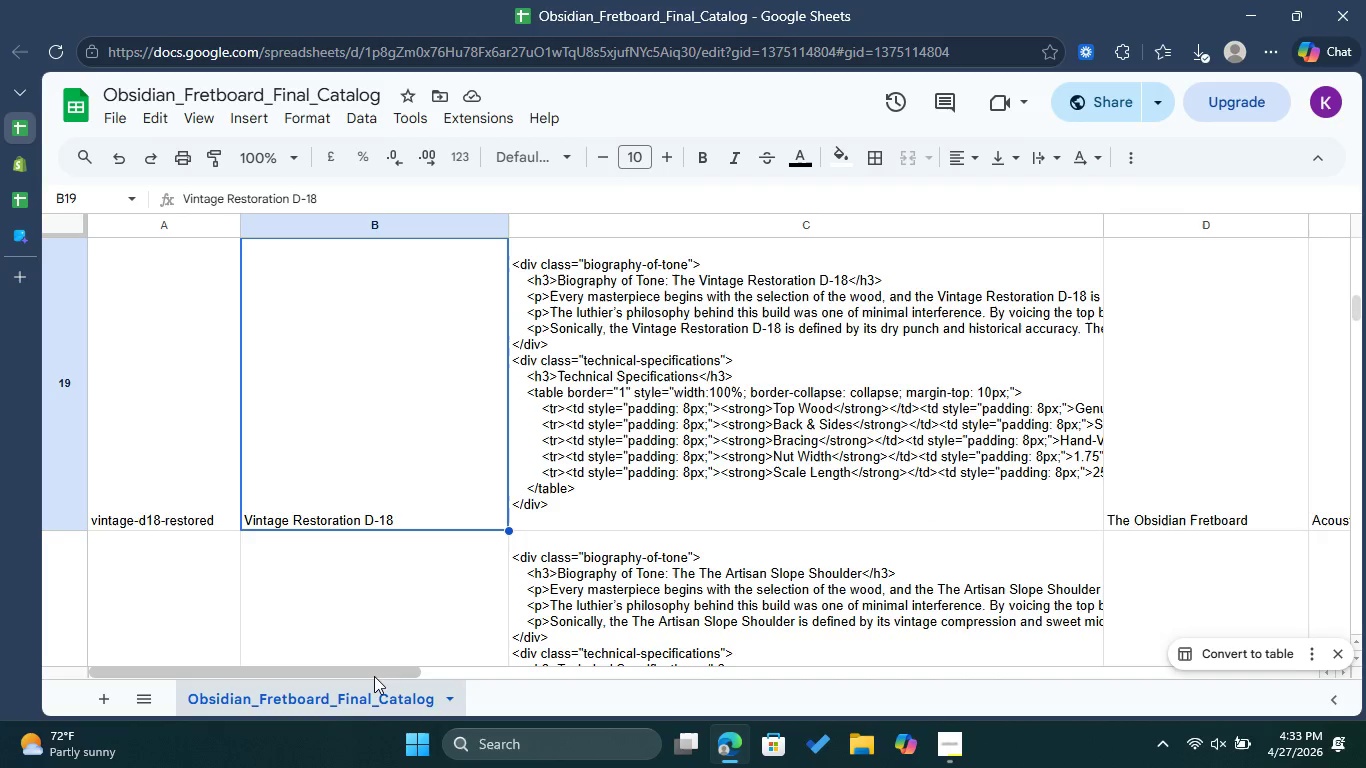 
left_click_drag(start_coordinate=[374, 676], to_coordinate=[319, 673])
 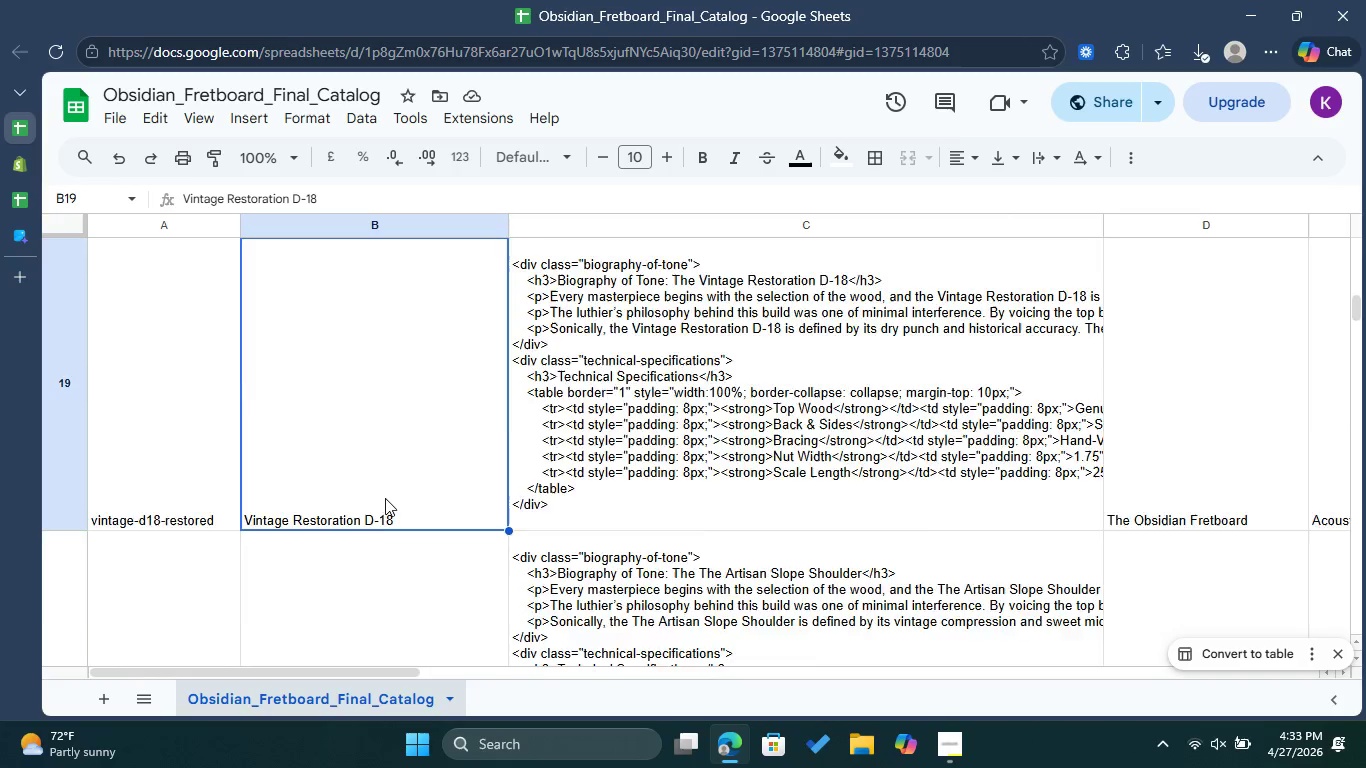 
scroll: coordinate [386, 500], scroll_direction: up, amount: 4.0
 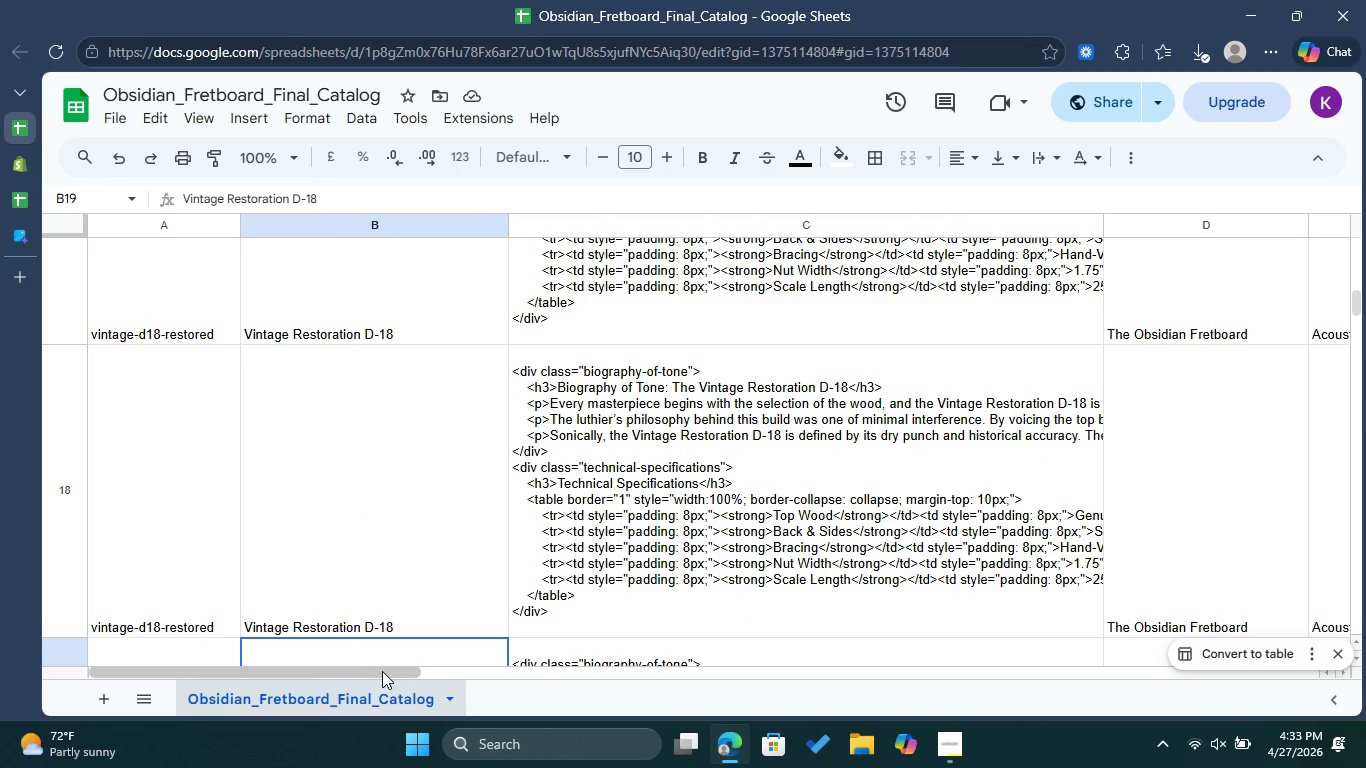 
left_click_drag(start_coordinate=[382, 671], to_coordinate=[249, 664])
 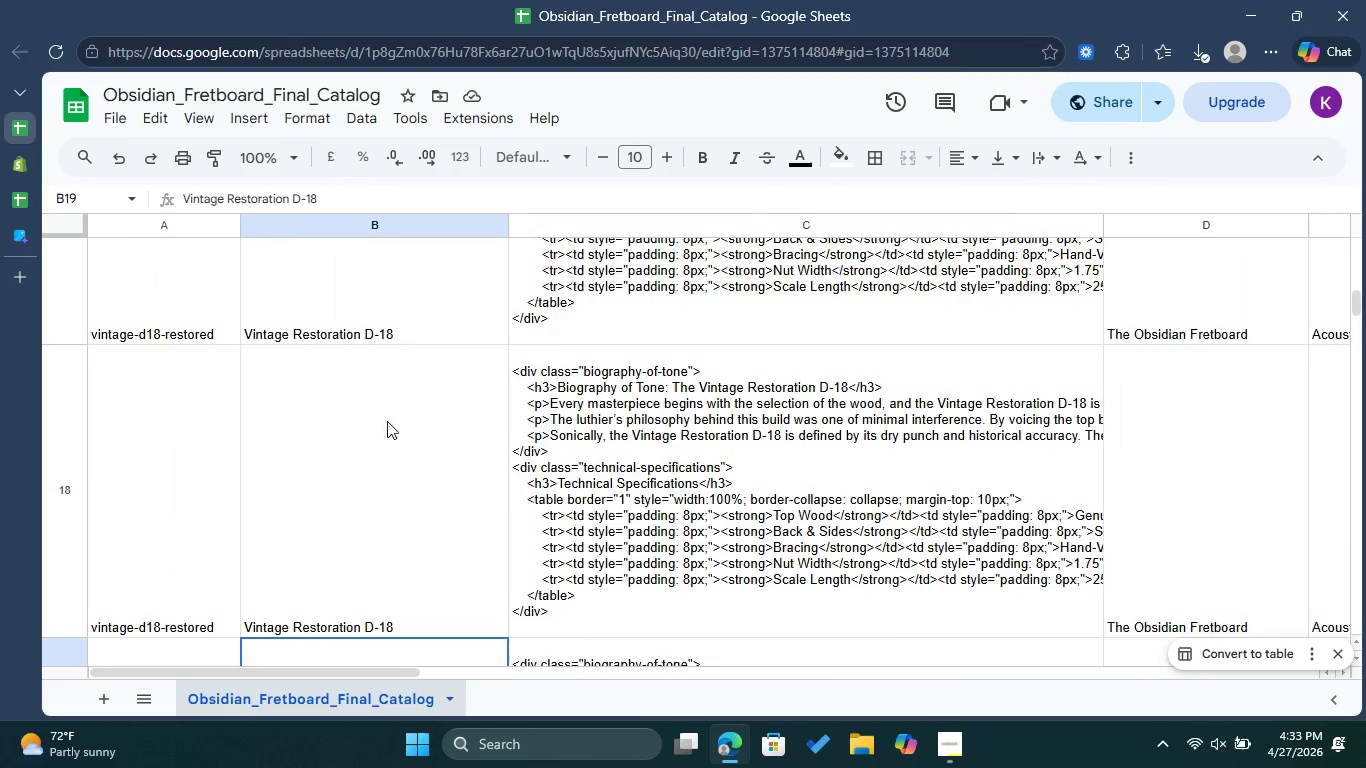 
scroll: coordinate [388, 425], scroll_direction: down, amount: 6.0
 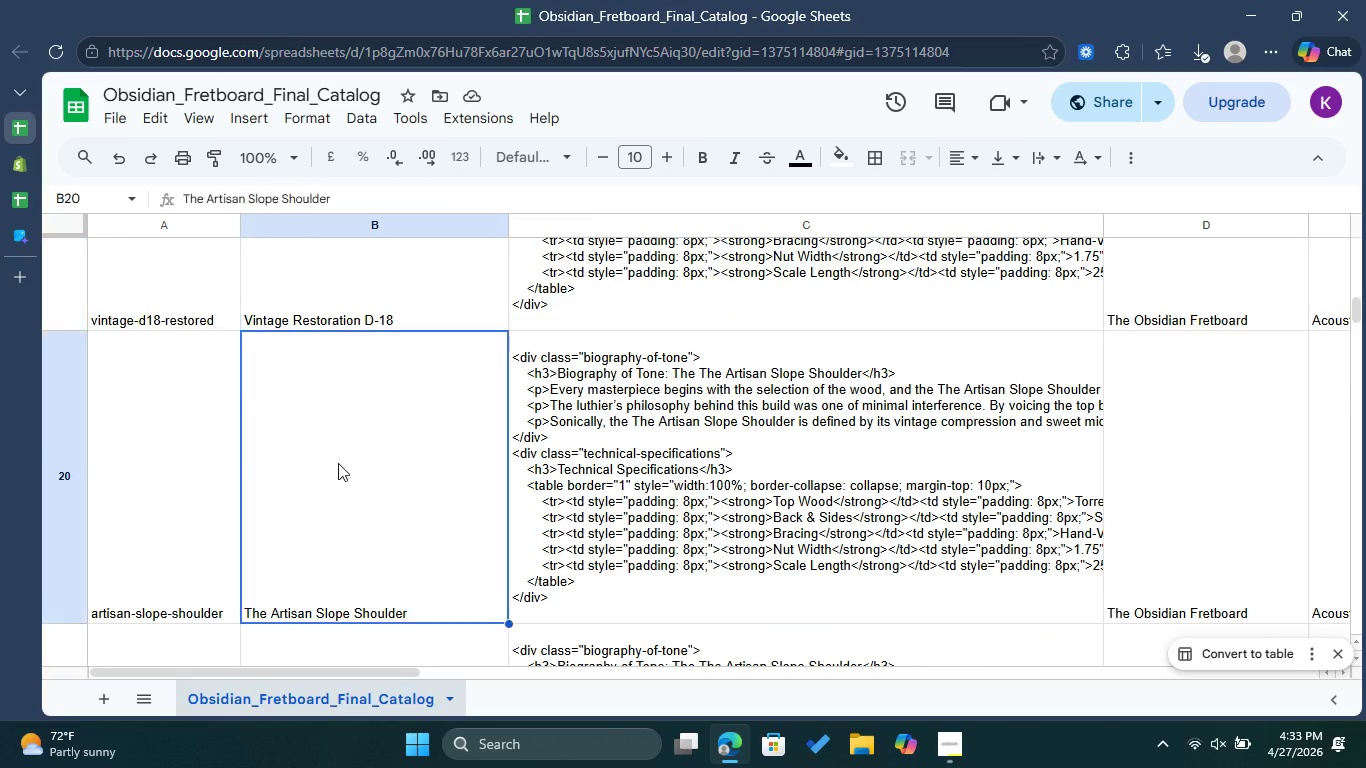 
double_click([338, 463])
 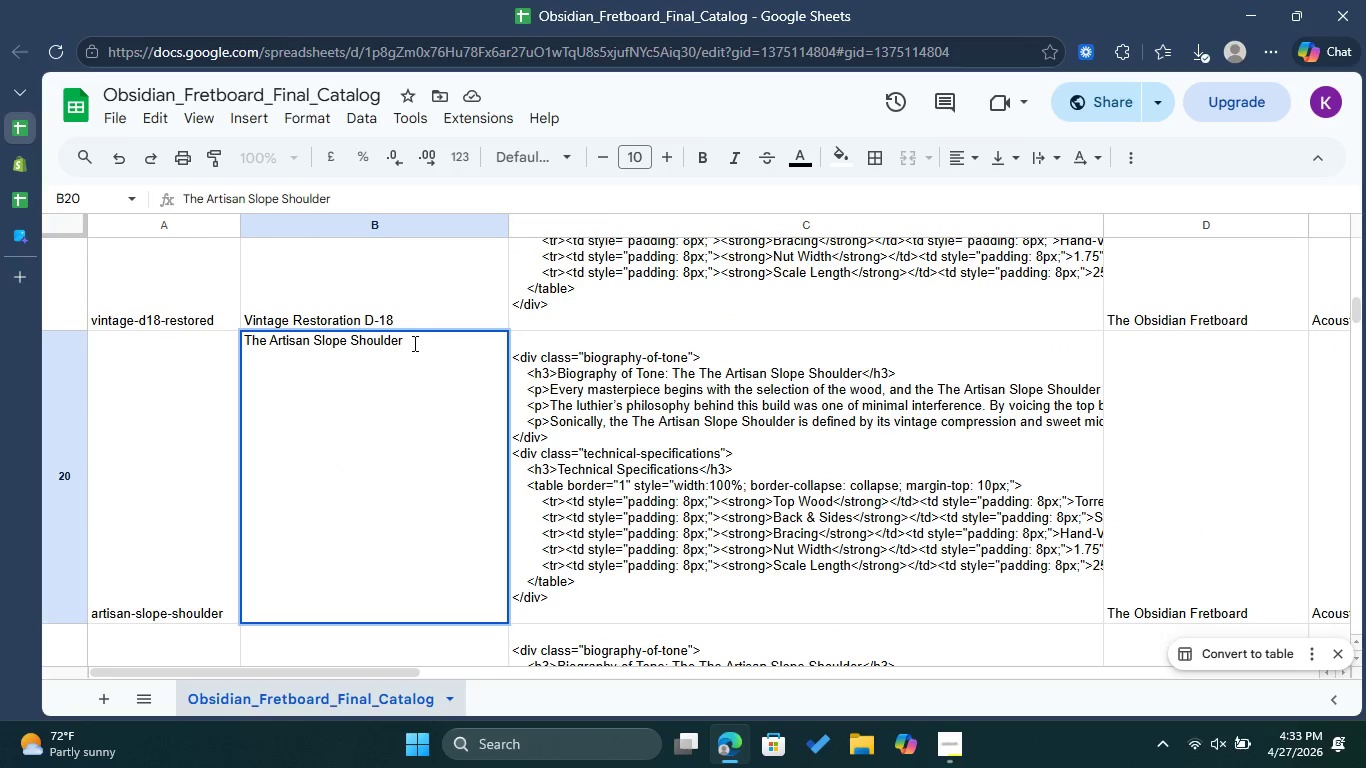 
left_click_drag(start_coordinate=[413, 342], to_coordinate=[241, 350])
 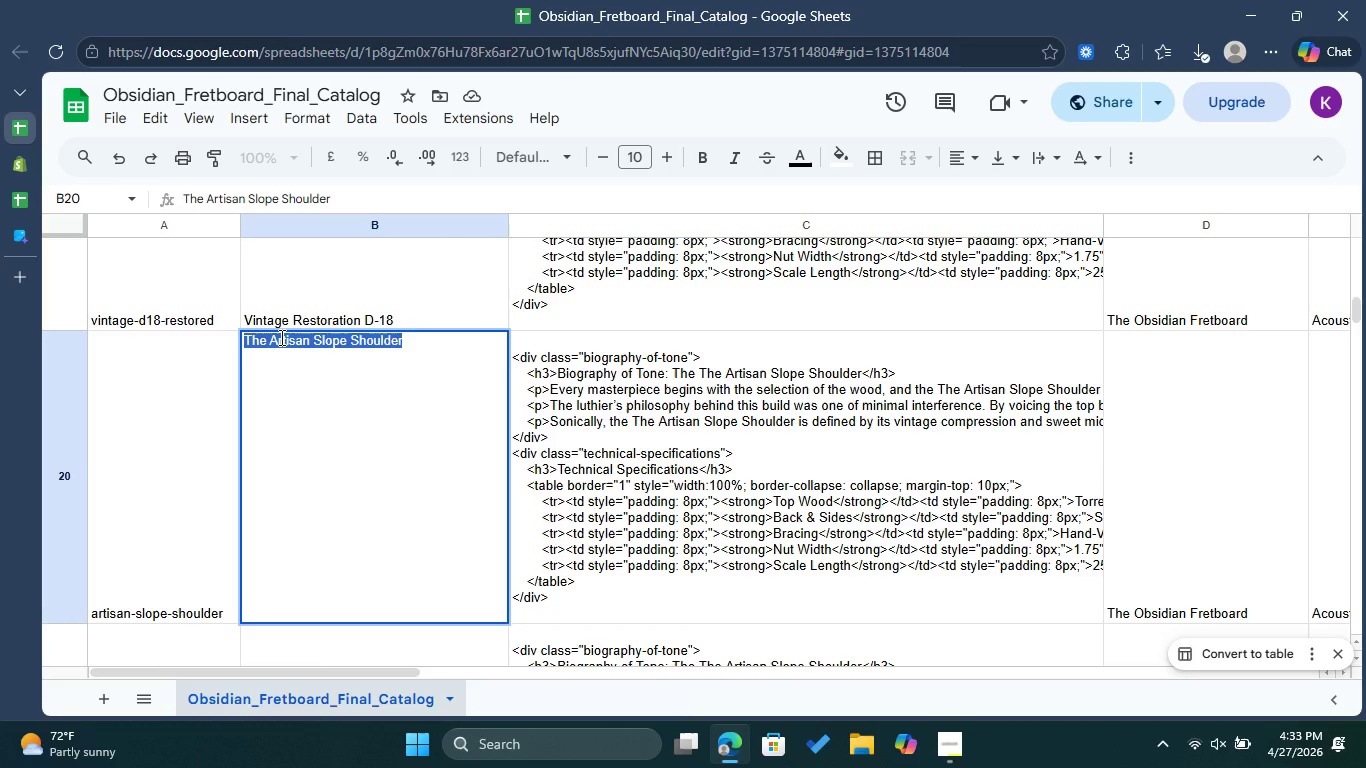 
right_click([280, 337])
 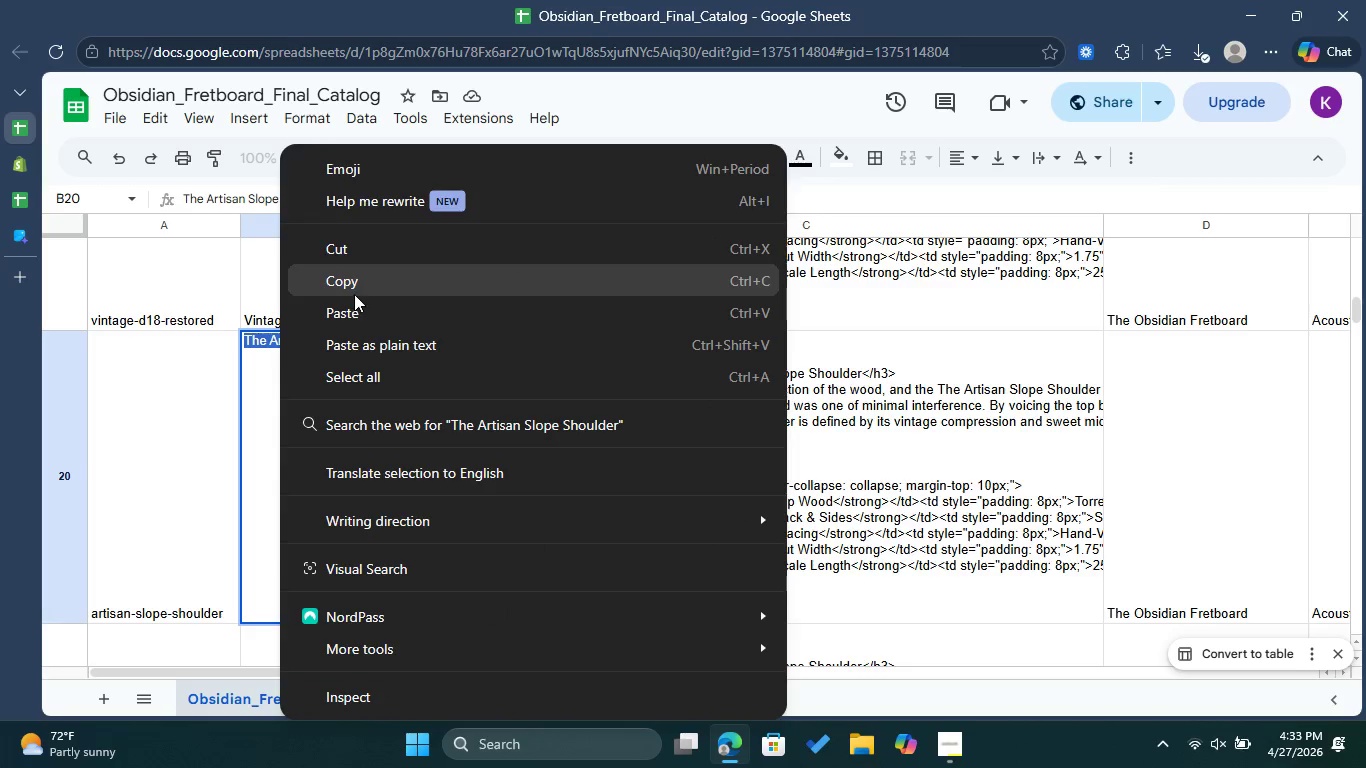 
left_click([356, 290])
 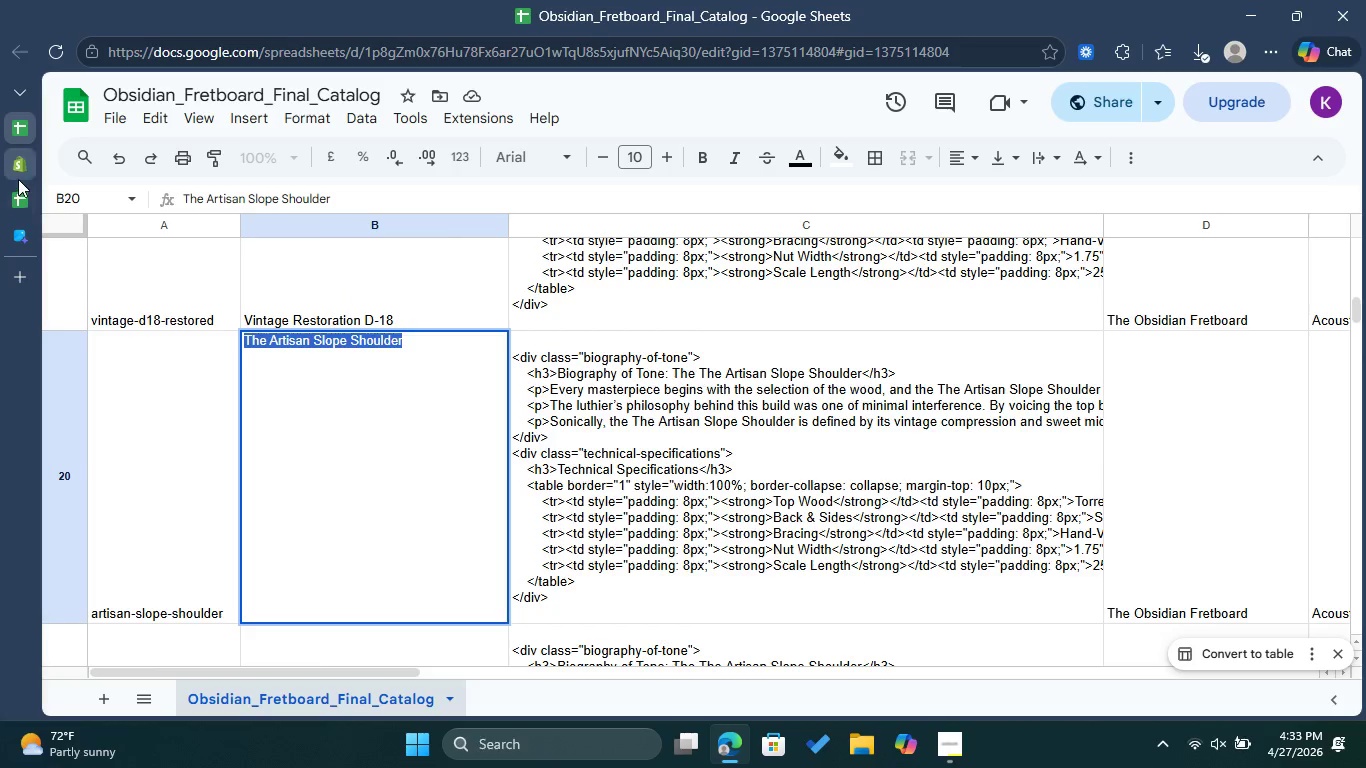 
left_click([18, 179])
 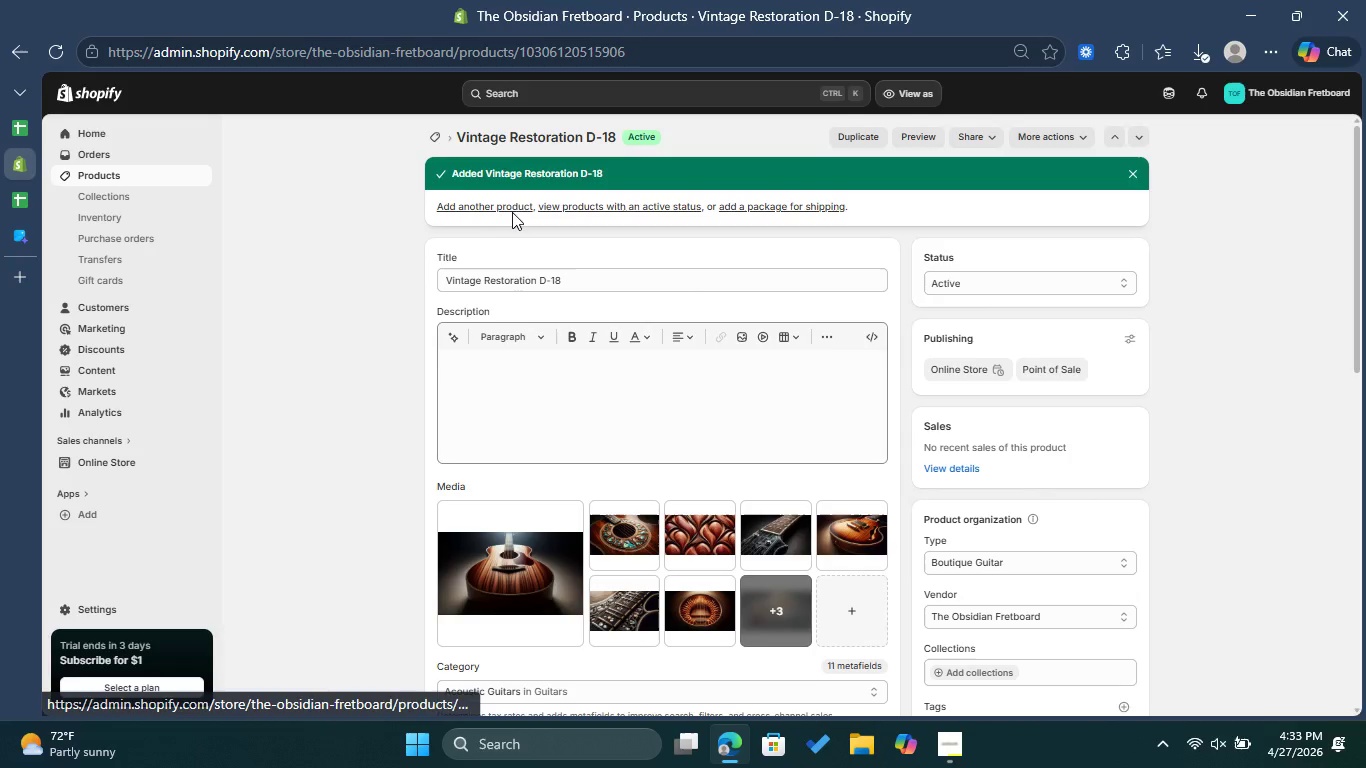 
left_click([512, 211])
 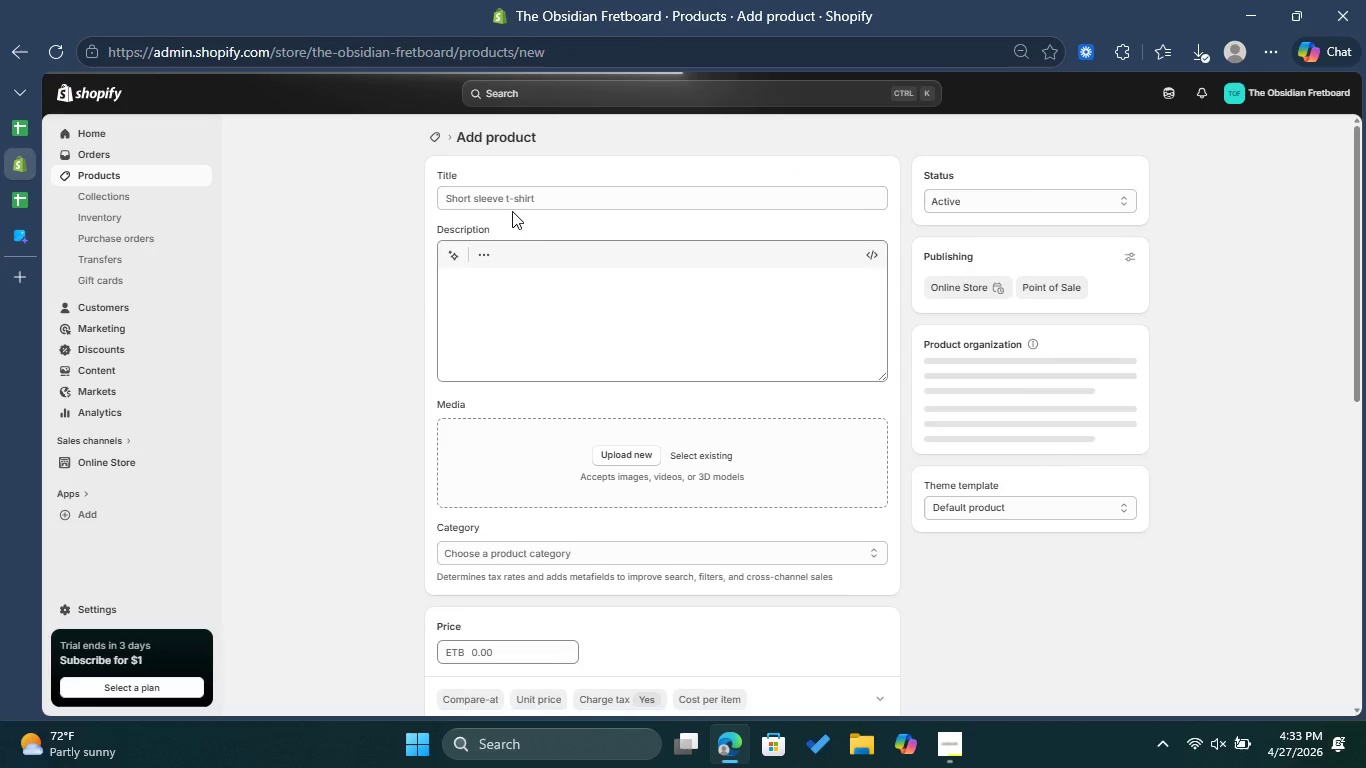 
left_click([521, 188])
 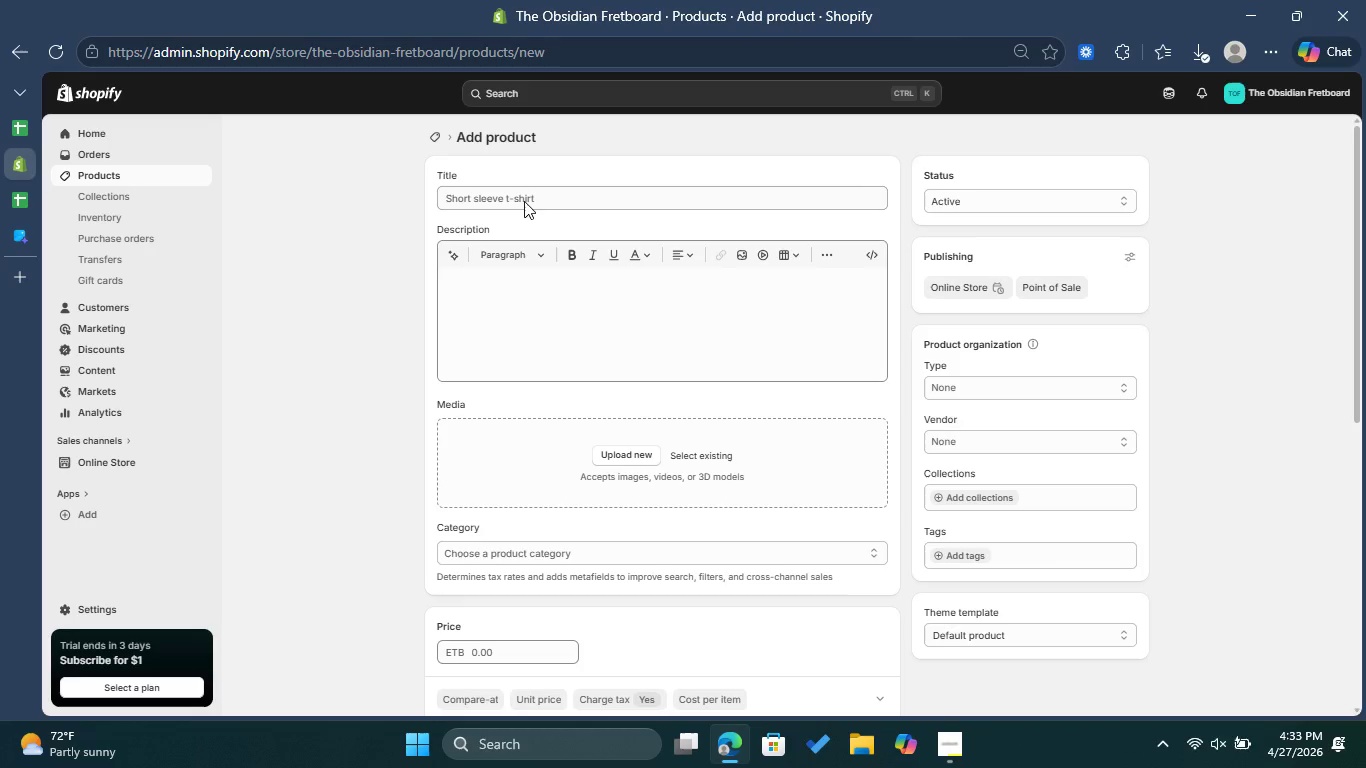 
left_click([524, 201])
 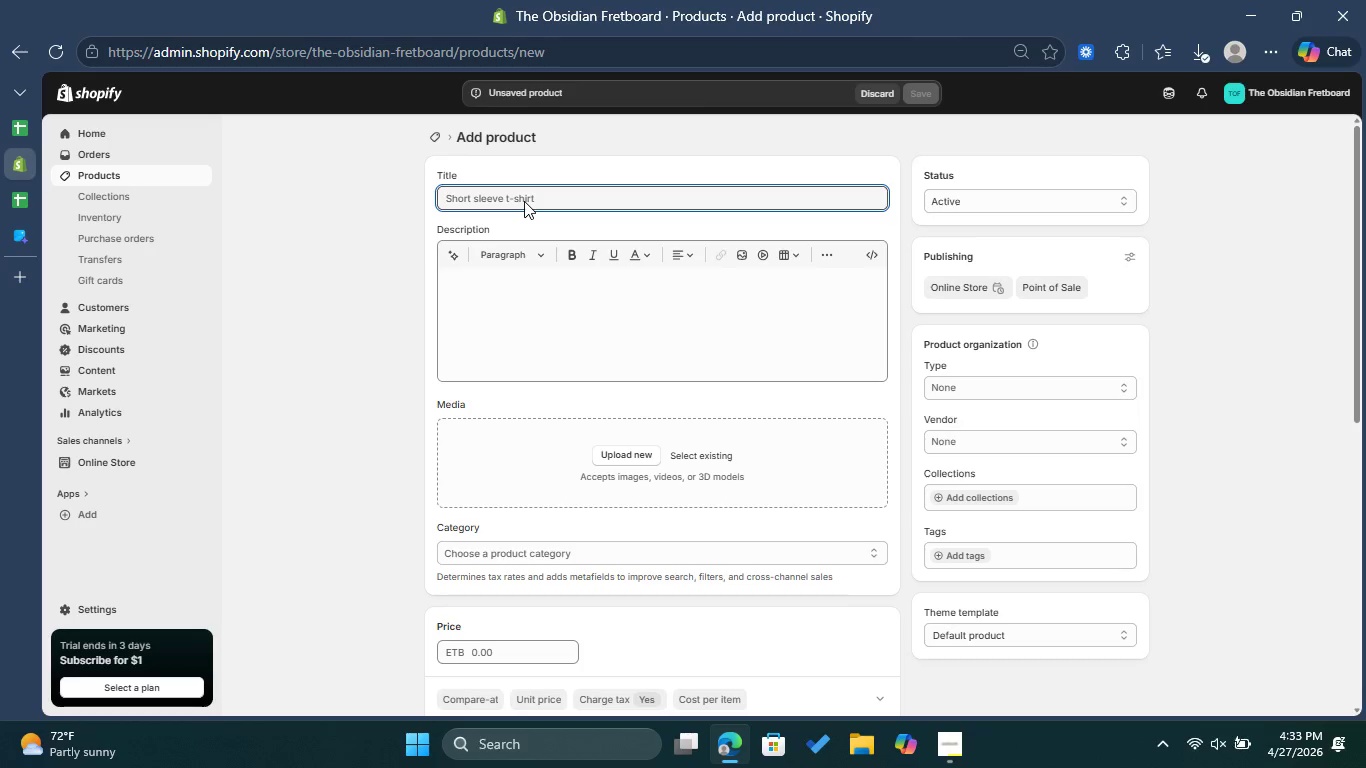 
key(Control+V)
 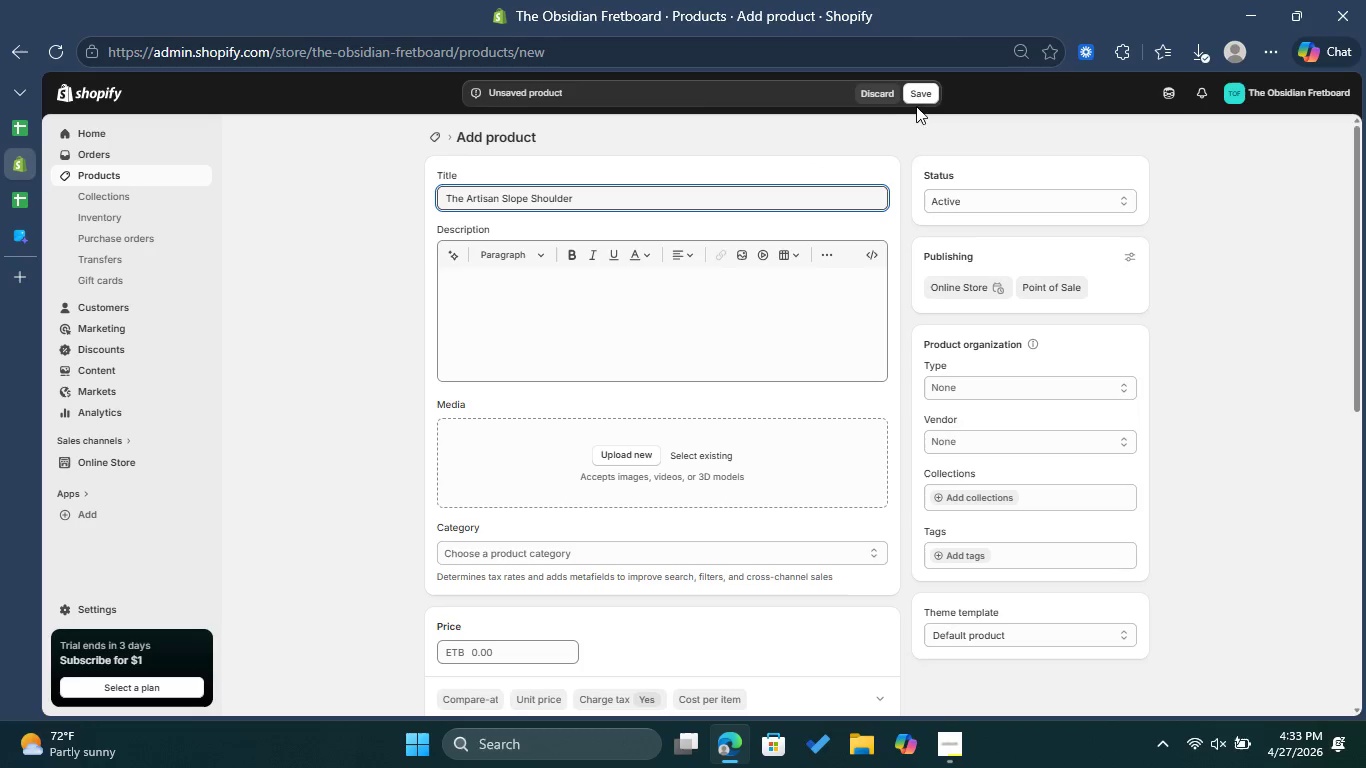 
left_click([923, 93])
 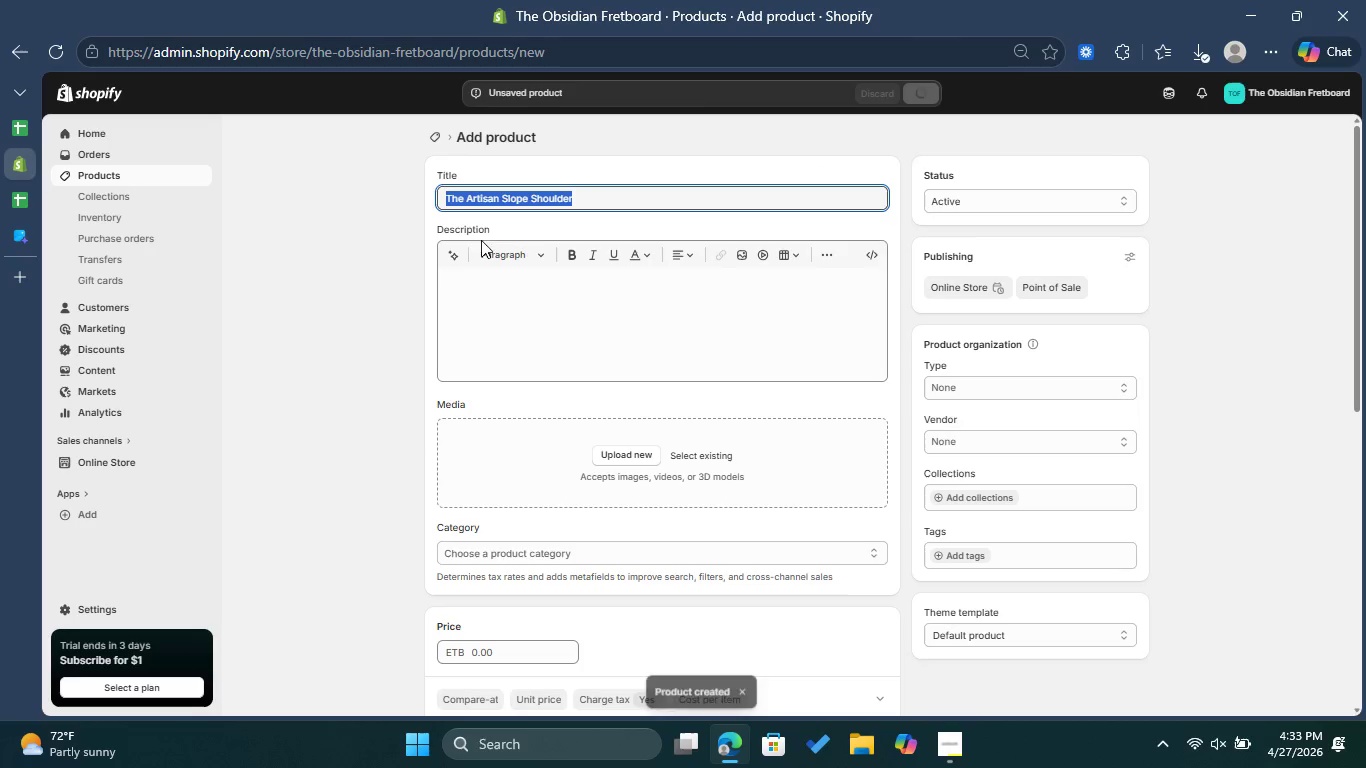 
wait(5.28)
 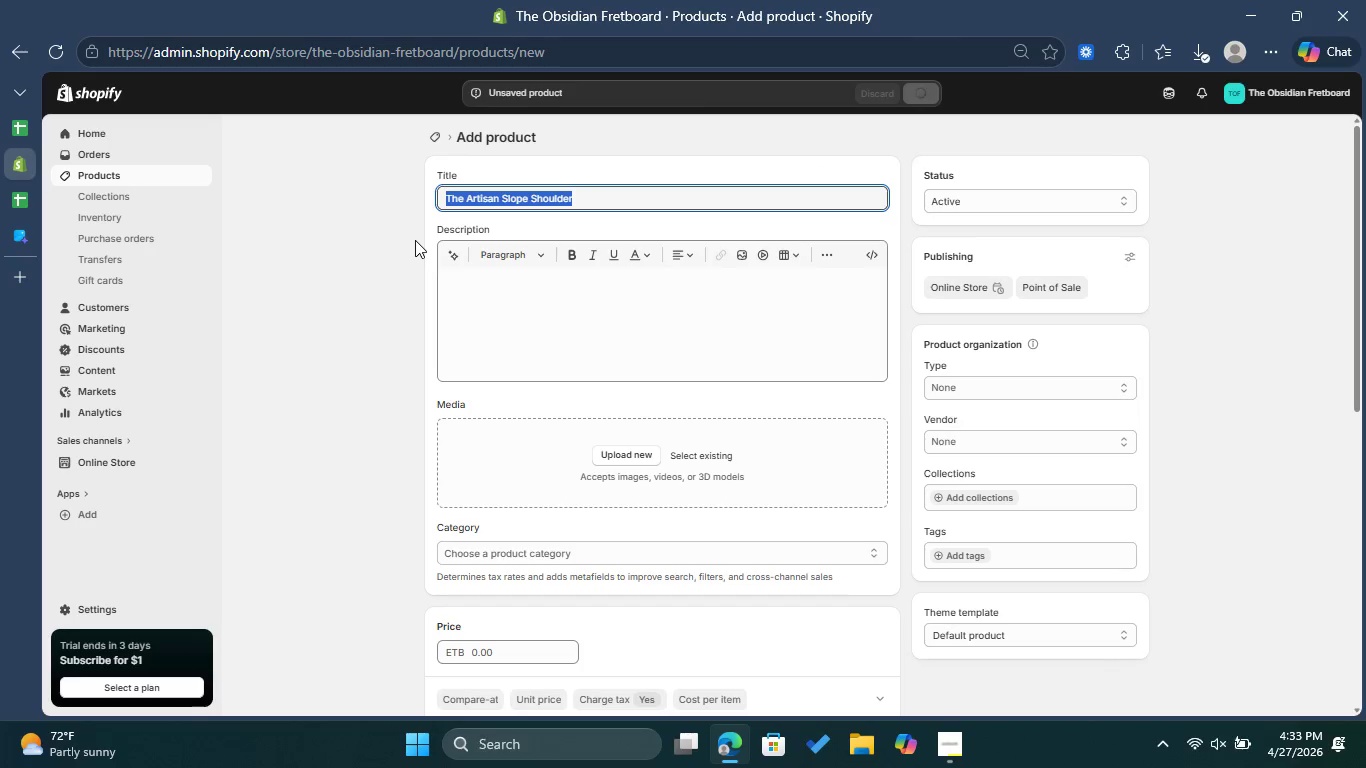 
scroll: coordinate [430, 426], scroll_direction: down, amount: 1.0
 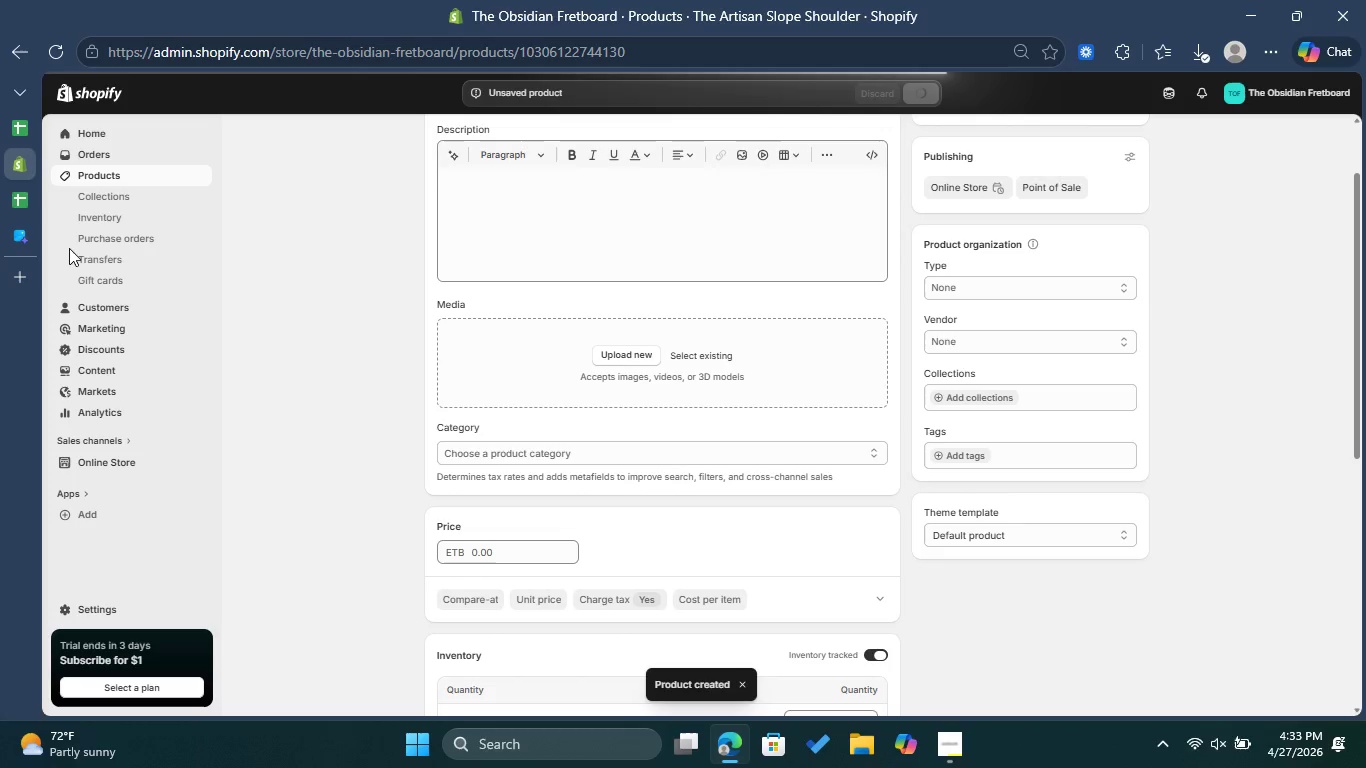 
left_click([25, 201])
 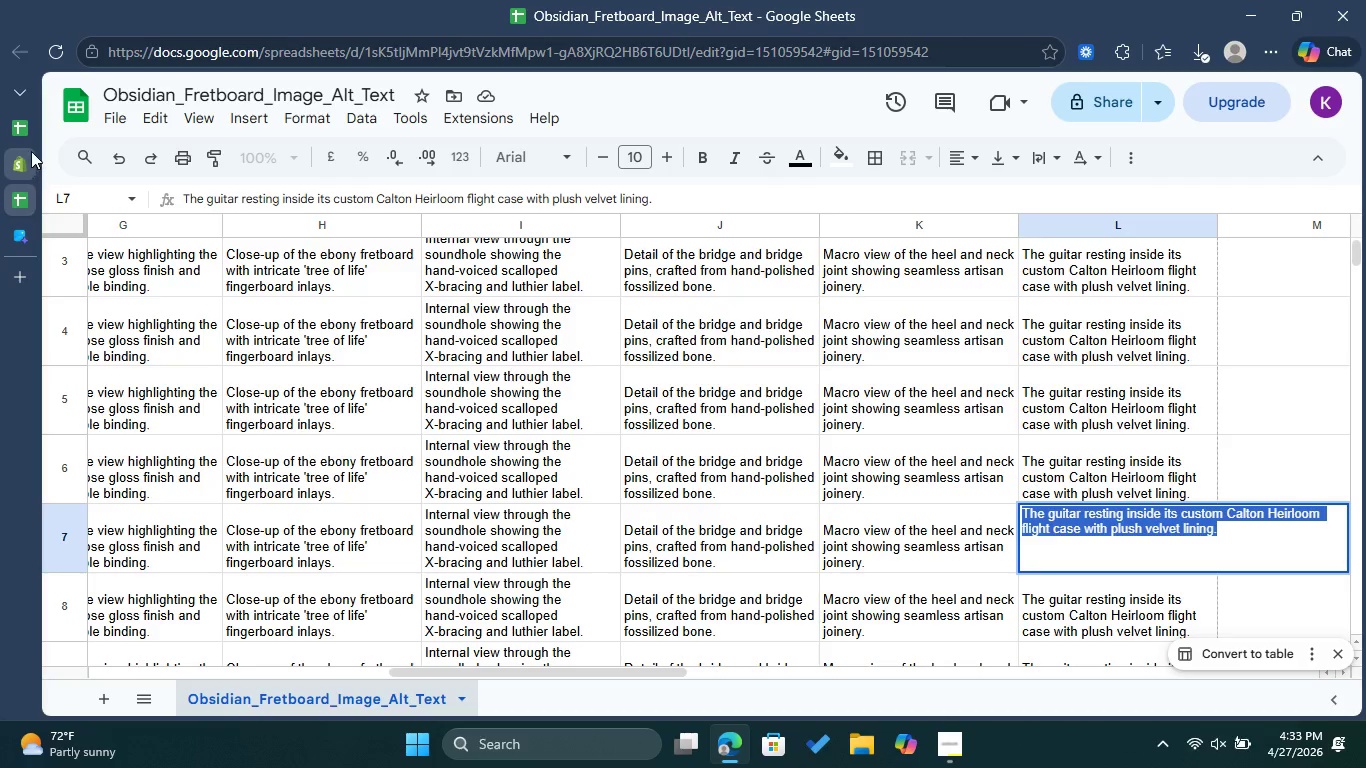 
left_click([28, 134])
 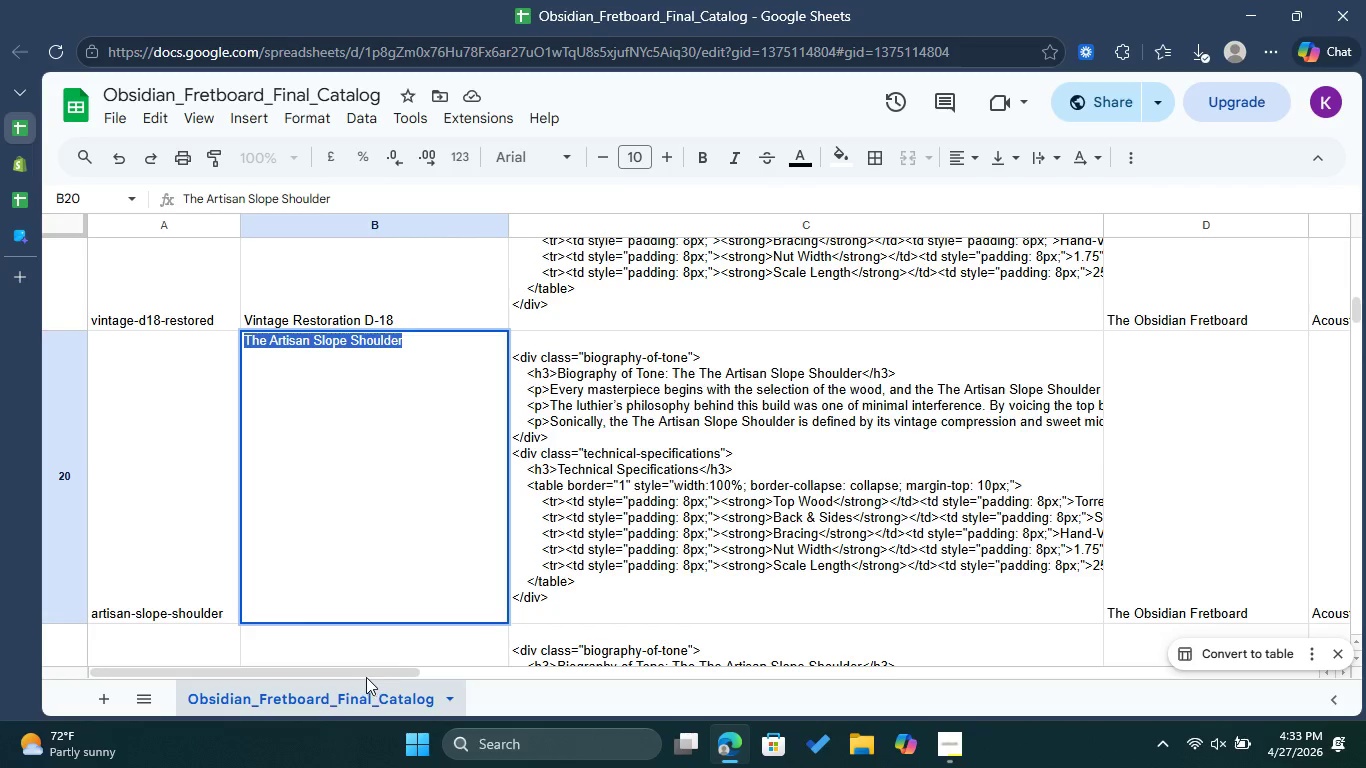 
left_click_drag(start_coordinate=[367, 674], to_coordinate=[423, 674])
 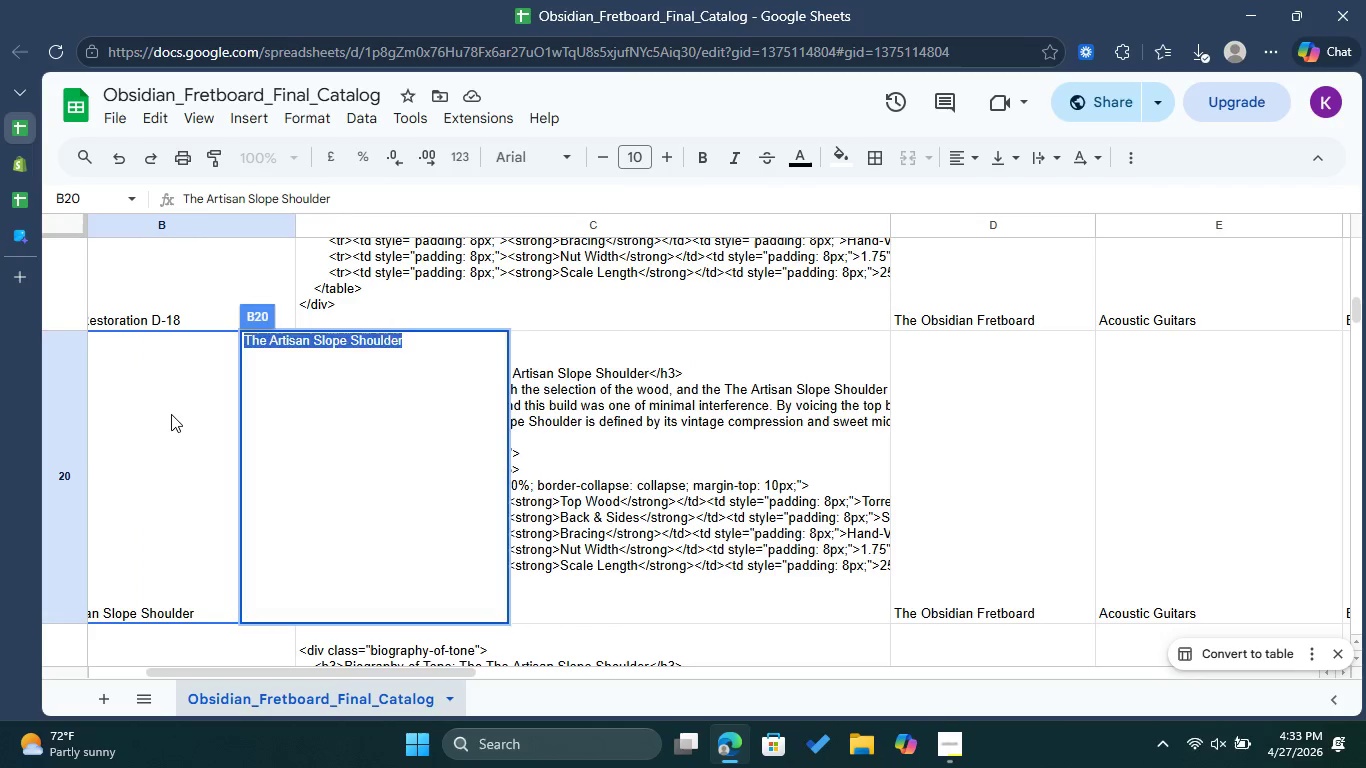 
left_click([171, 414])
 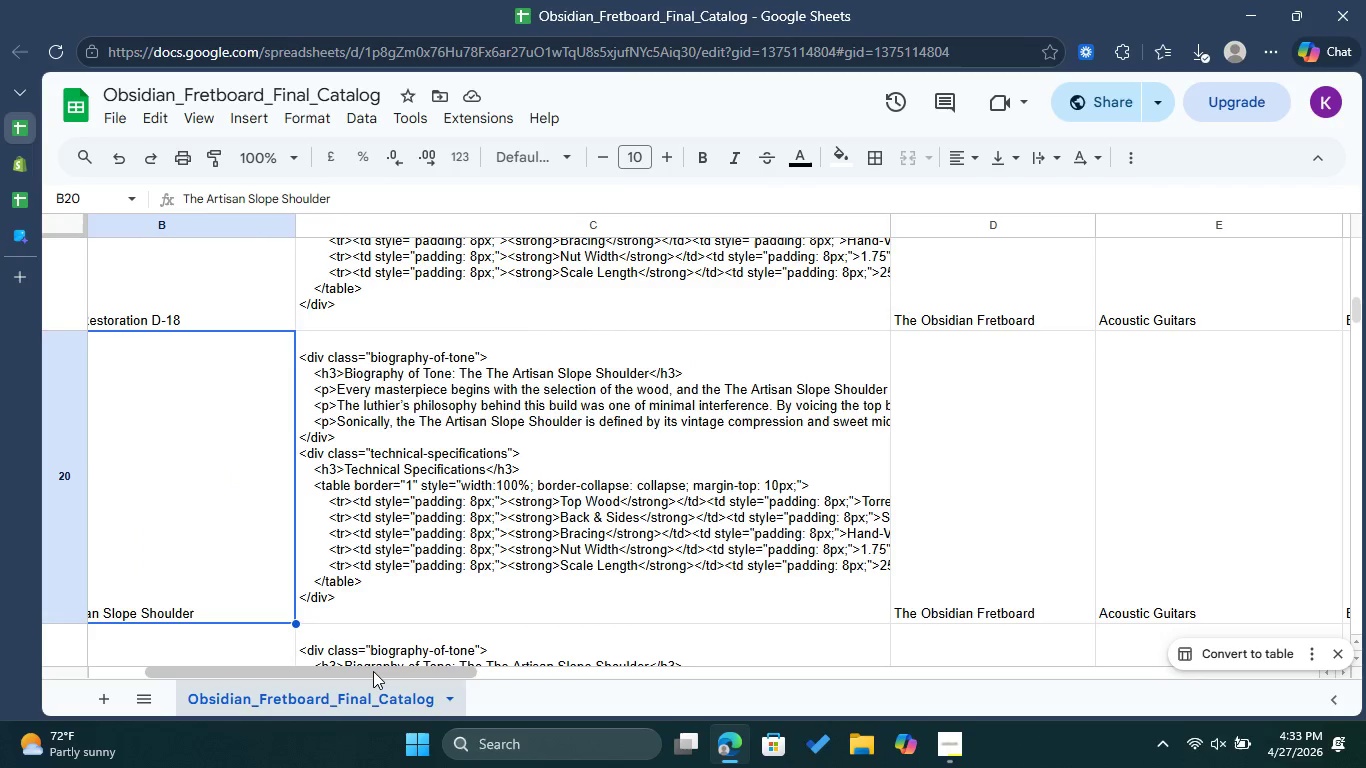 
left_click_drag(start_coordinate=[373, 671], to_coordinate=[542, 691])
 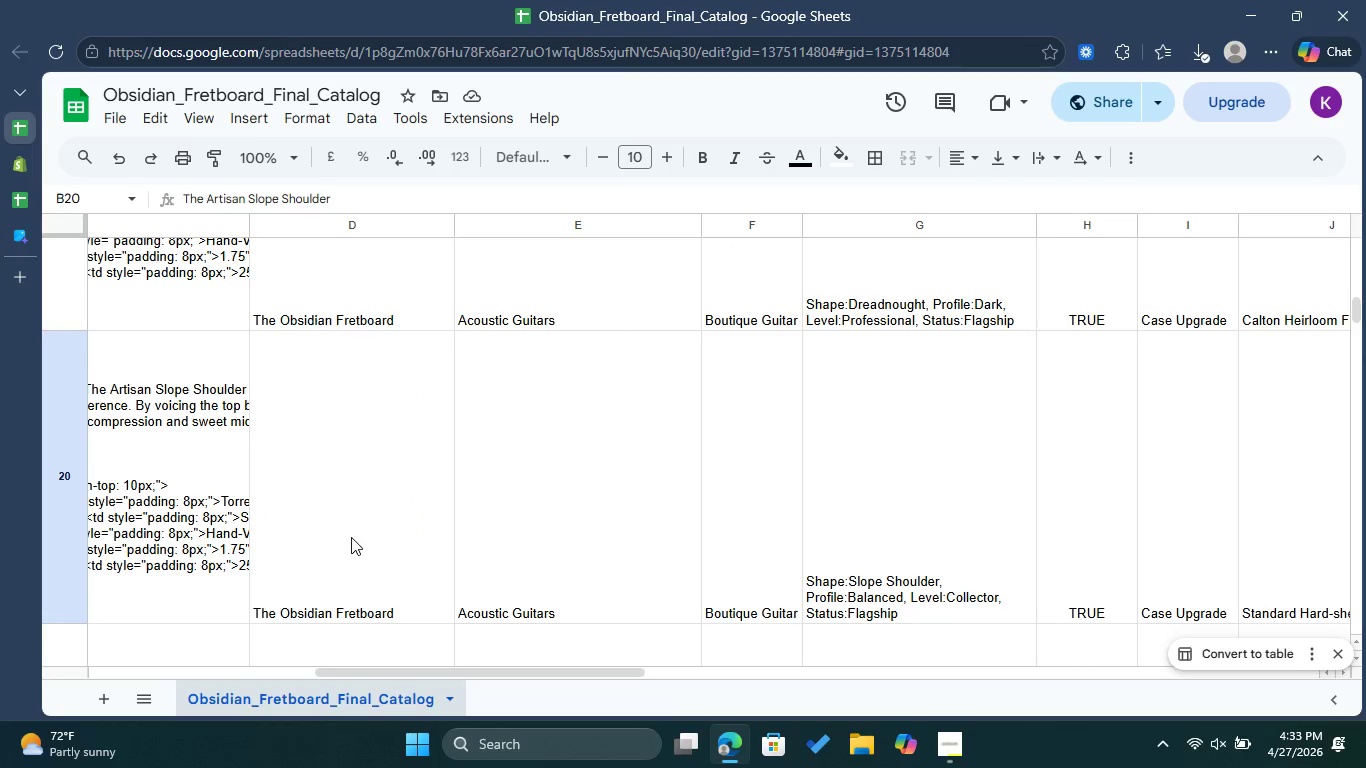 
left_click([351, 537])
 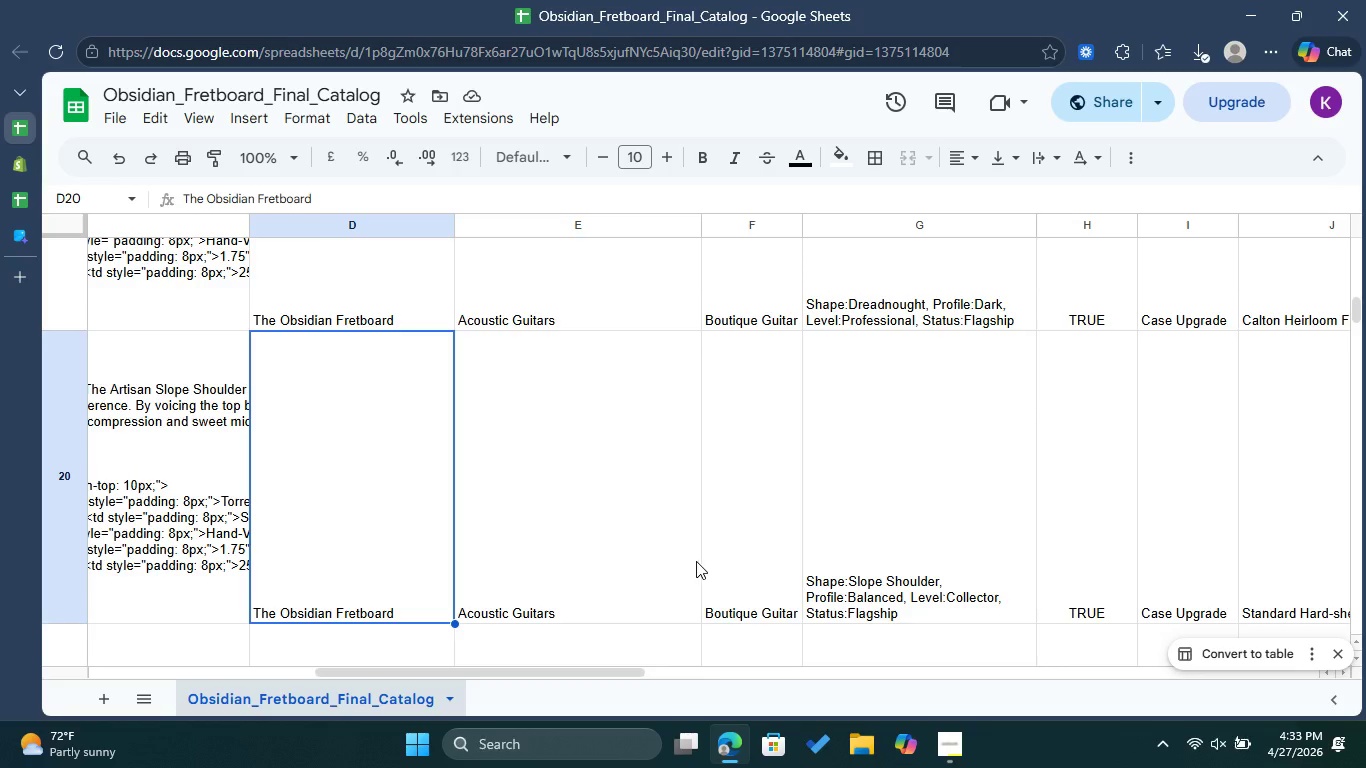 
double_click([566, 548])
 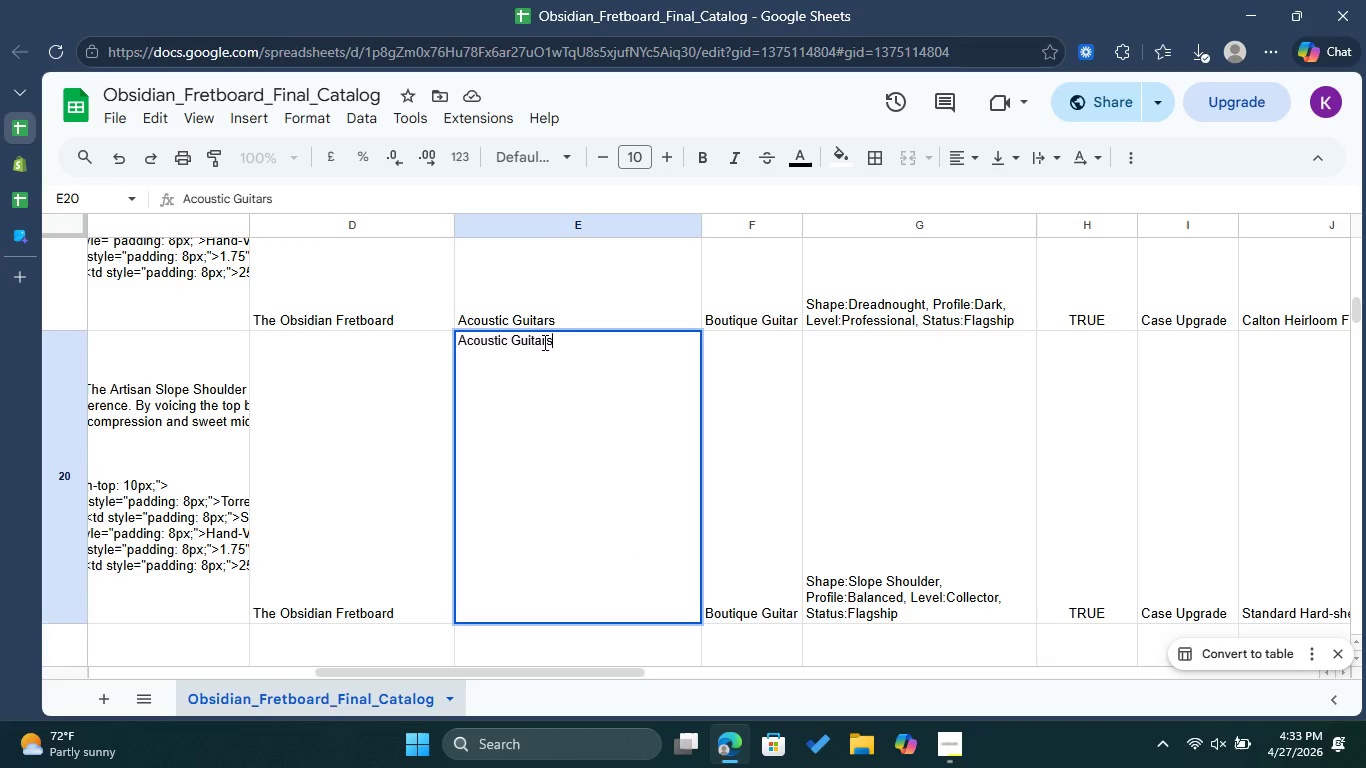 
left_click_drag(start_coordinate=[545, 342], to_coordinate=[451, 342])
 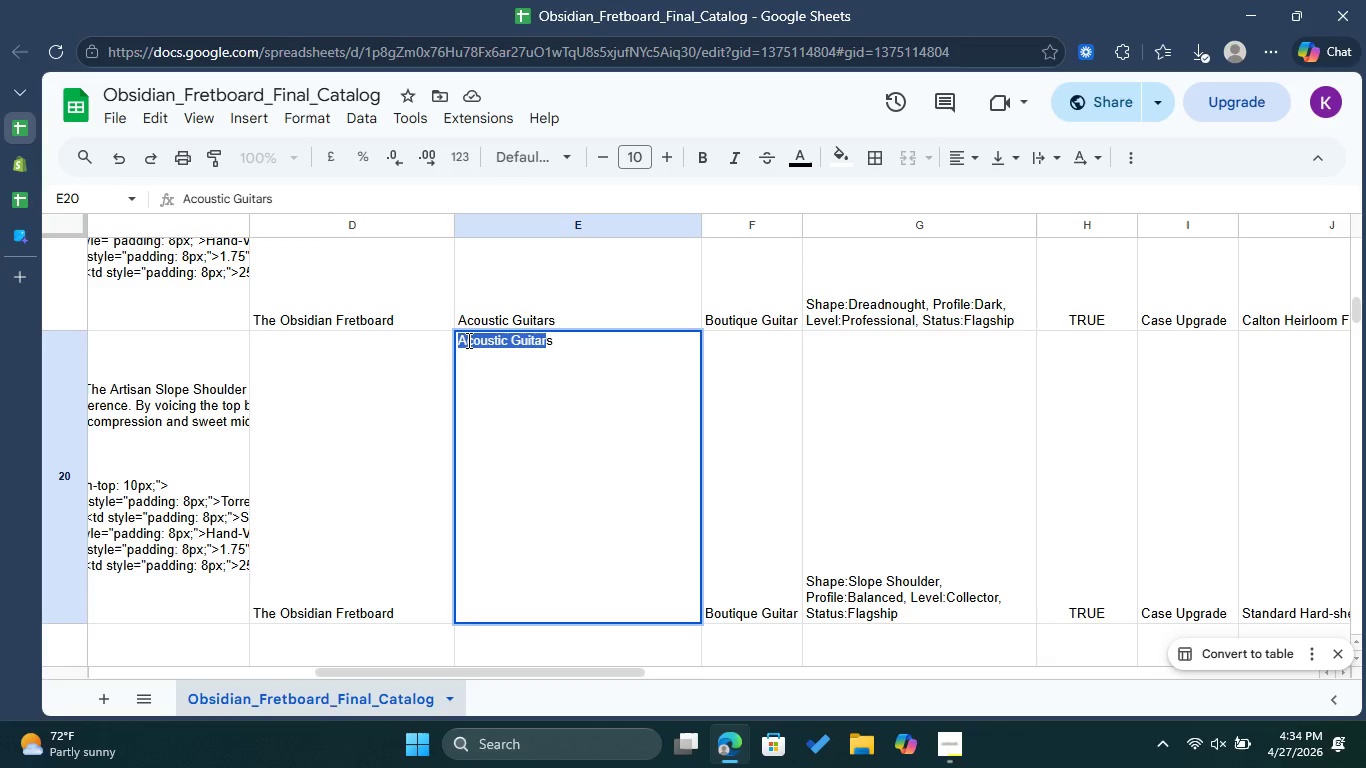 
right_click([467, 340])
 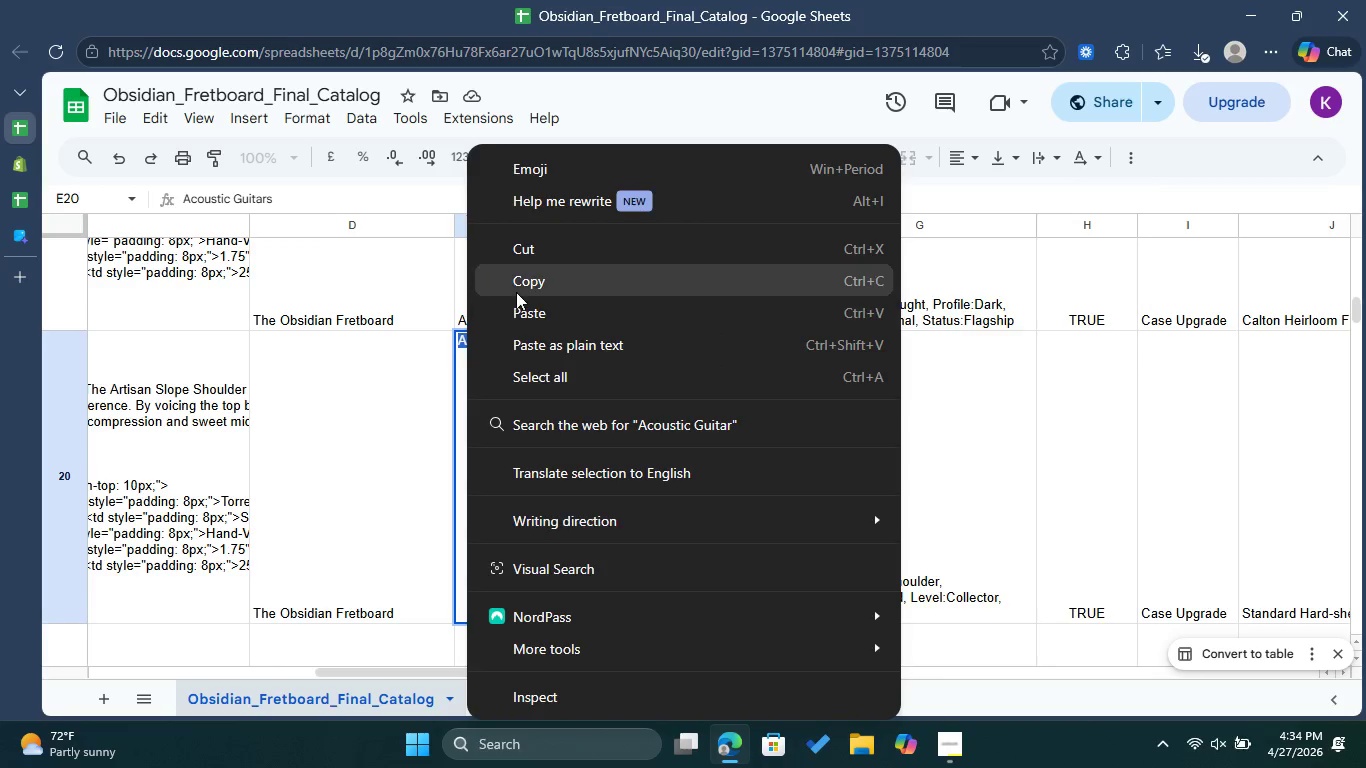 
left_click([522, 287])
 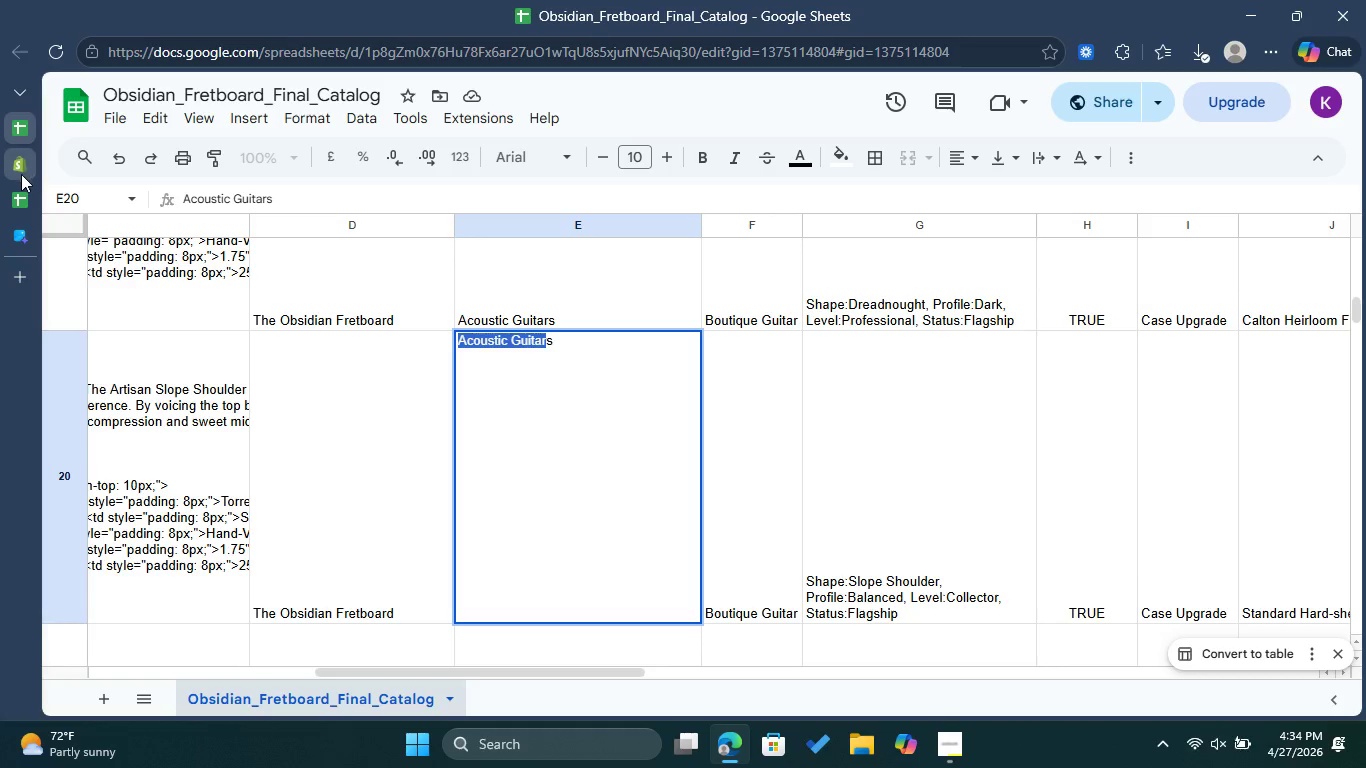 
left_click([16, 176])
 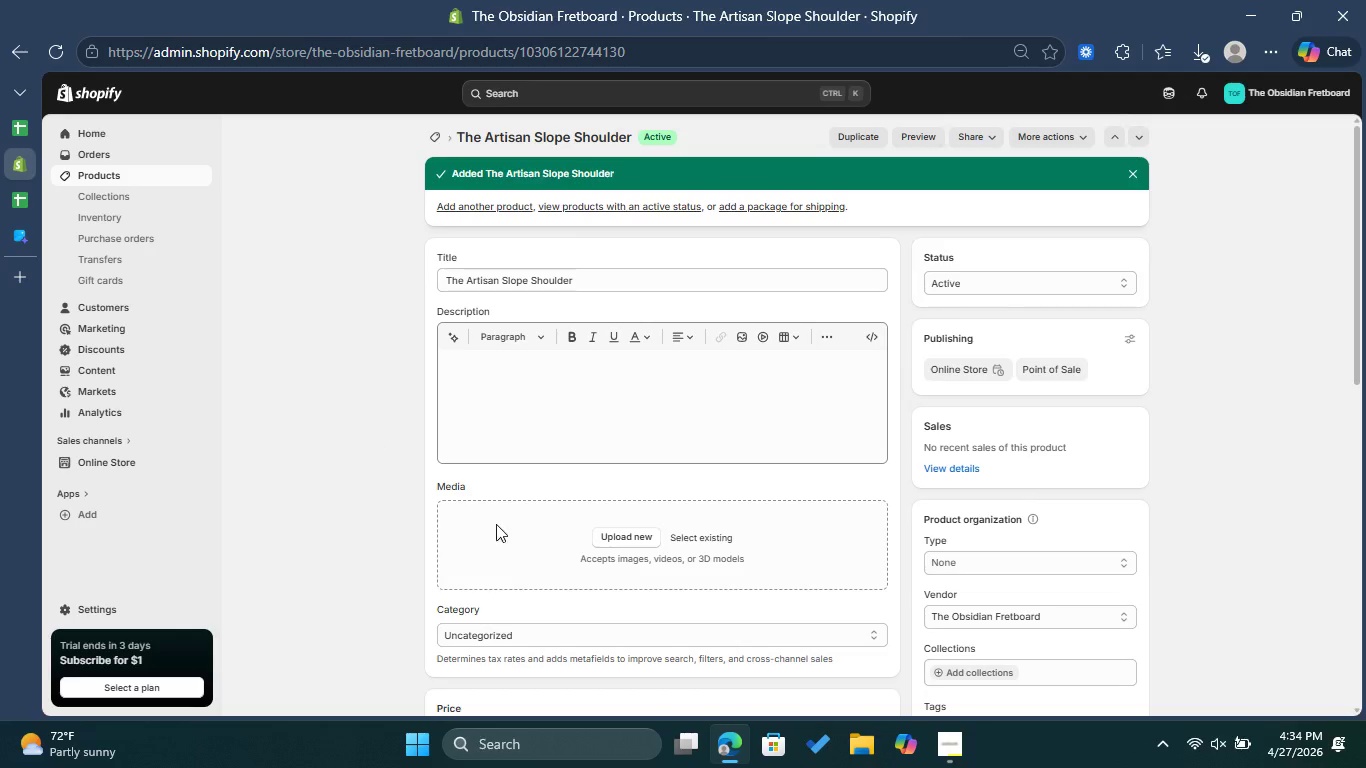 
scroll: coordinate [539, 548], scroll_direction: down, amount: 1.0
 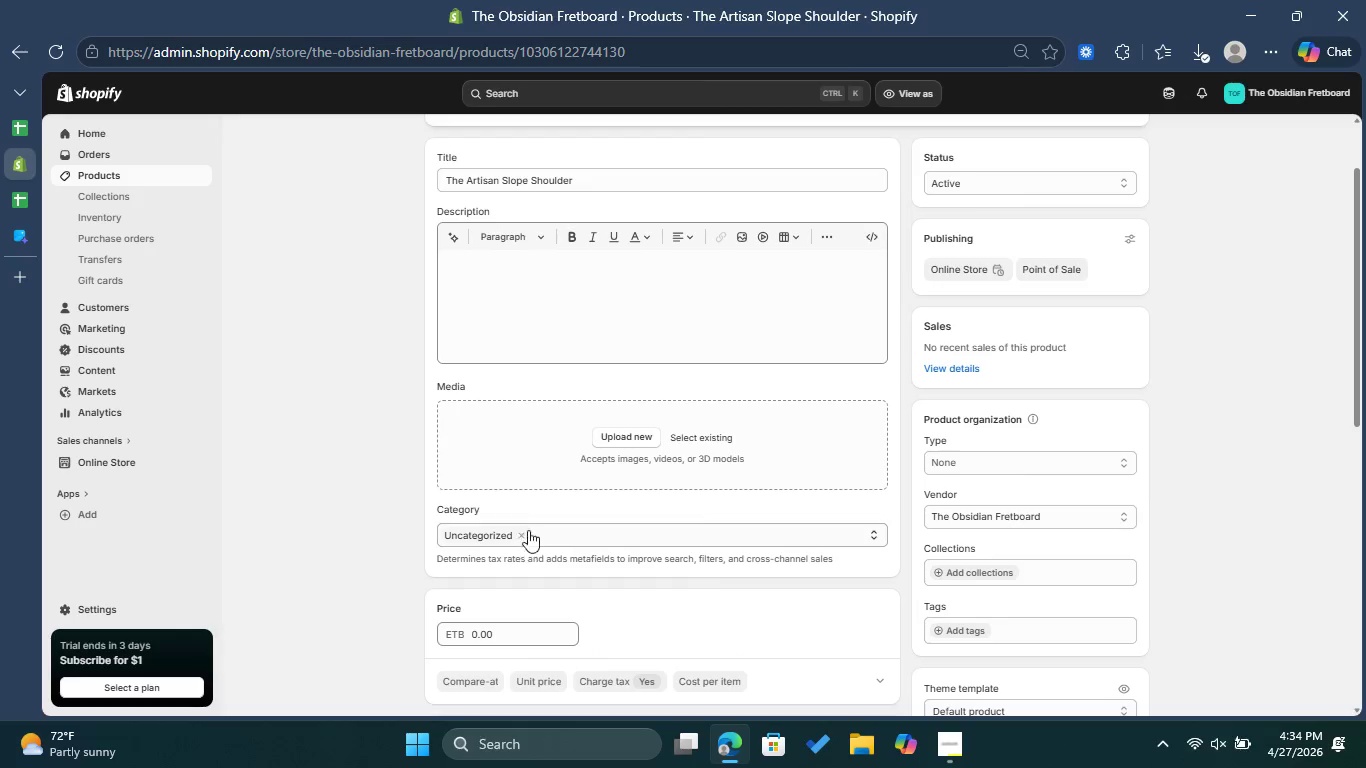 
left_click([528, 521])
 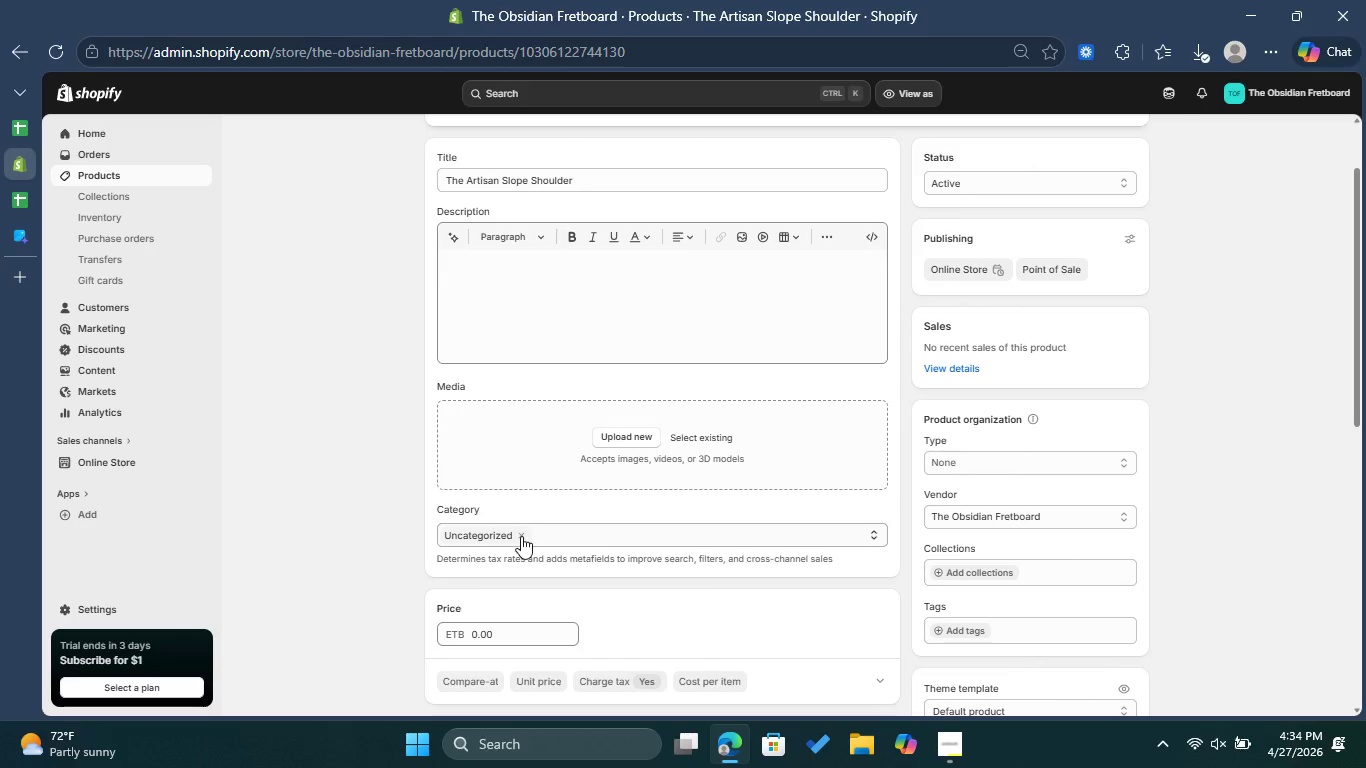 
left_click([521, 536])
 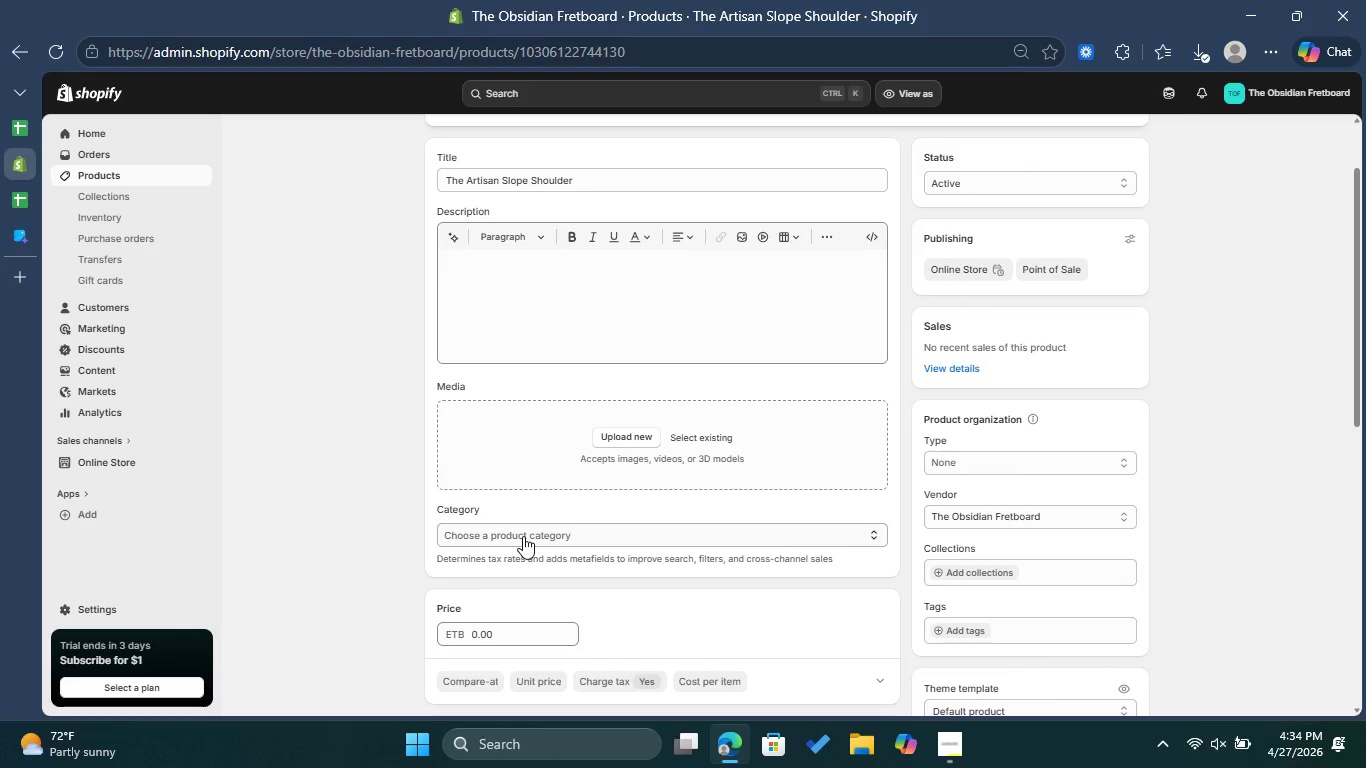 
left_click([523, 536])
 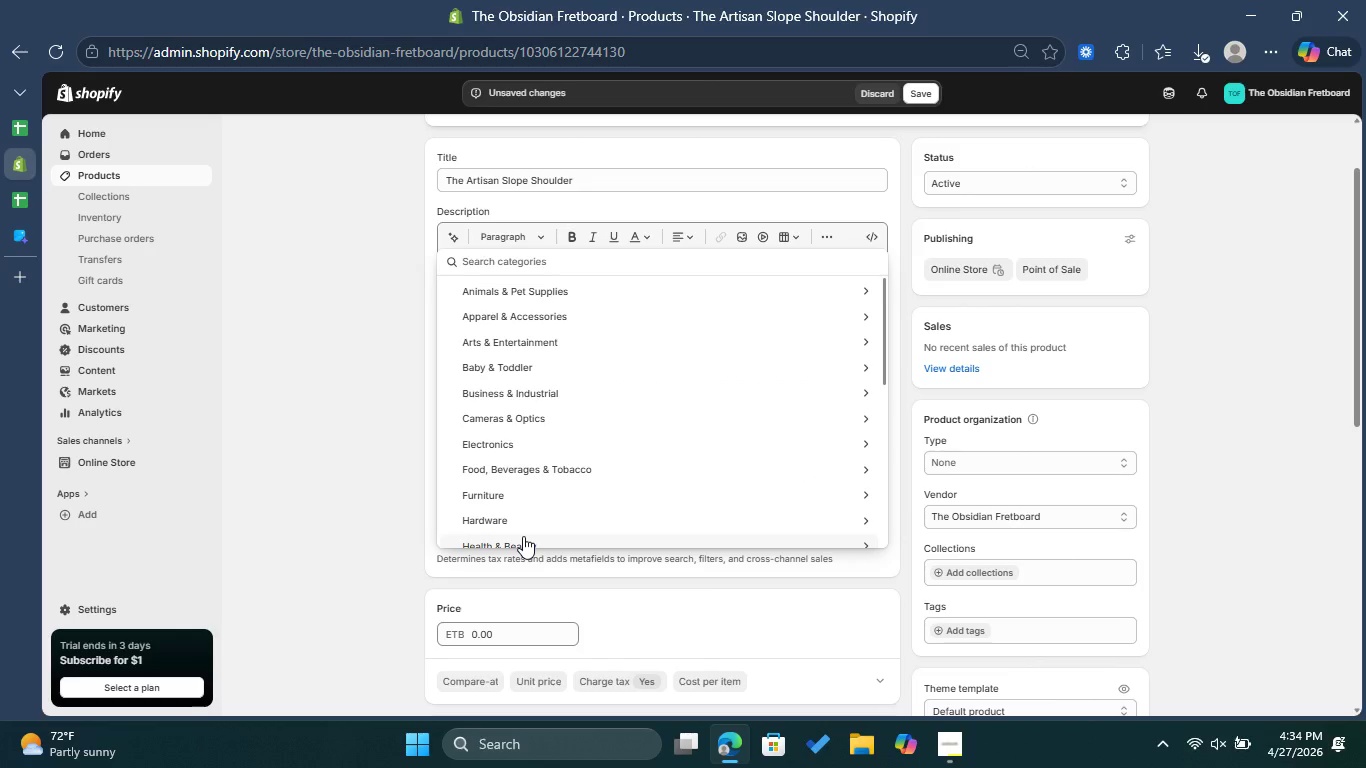 
key(Control+ControlLeft)
 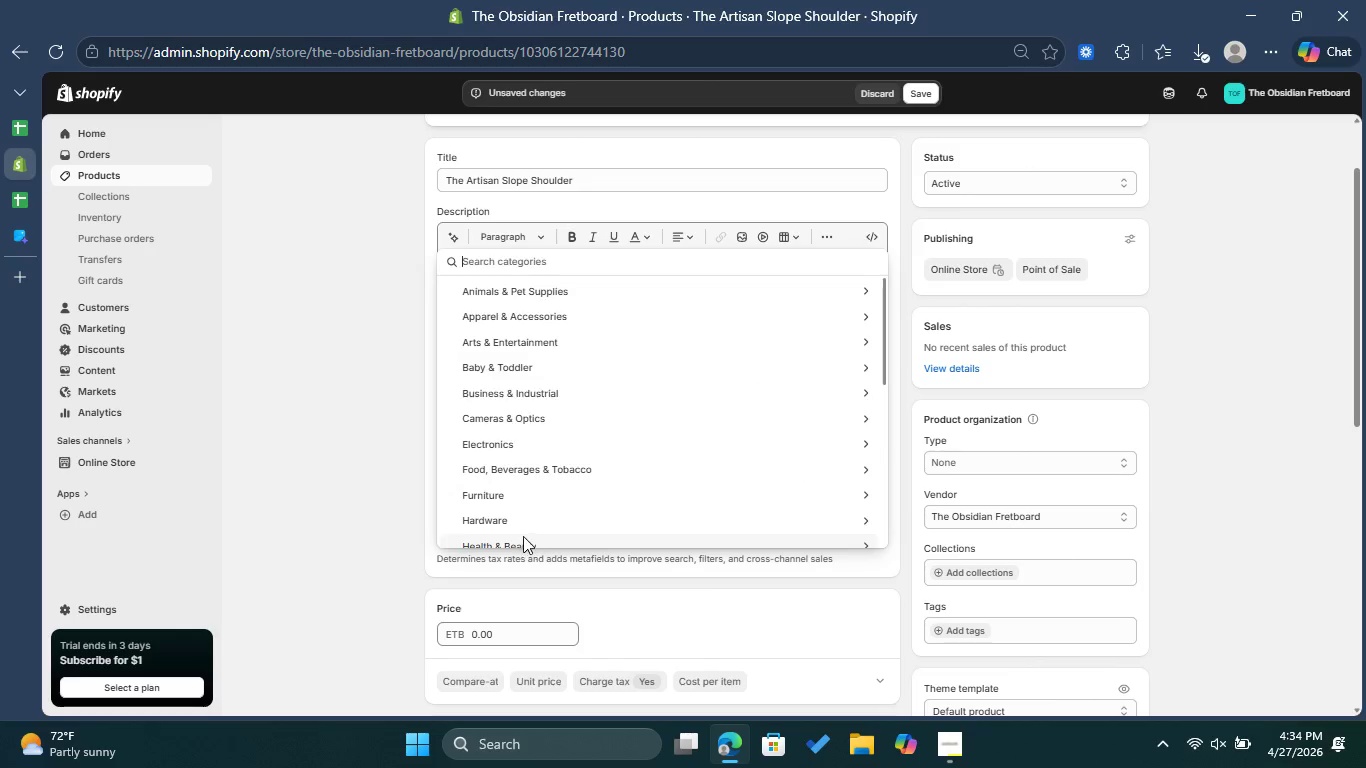 
key(Control+V)
 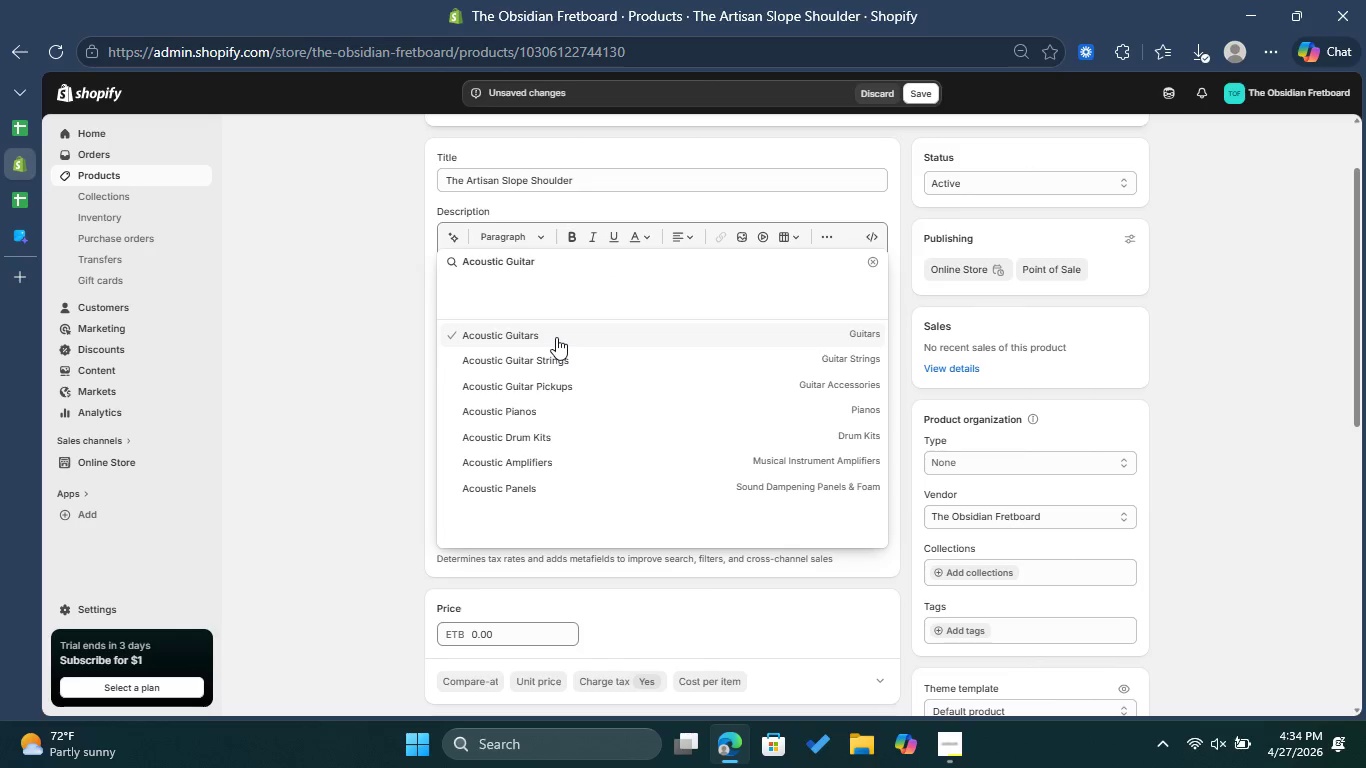 
left_click([556, 337])
 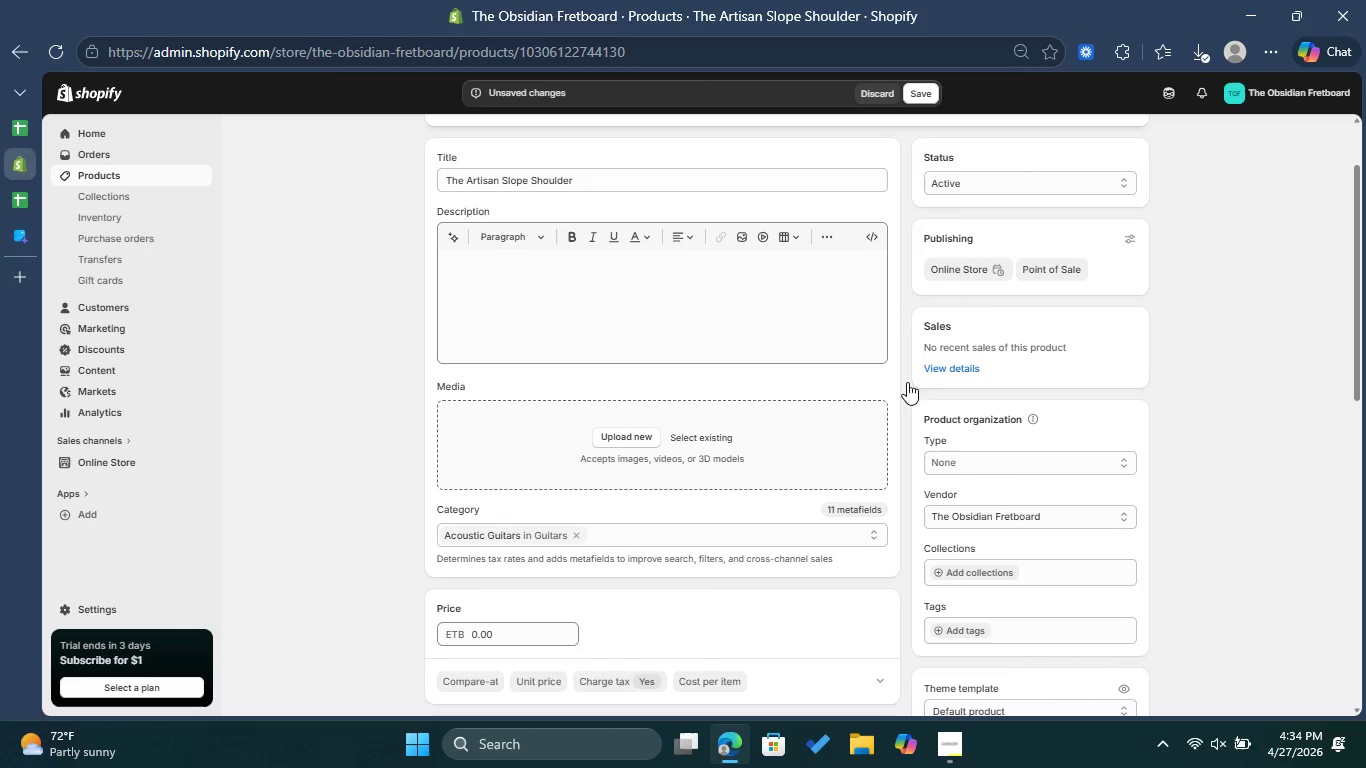 
left_click([979, 459])
 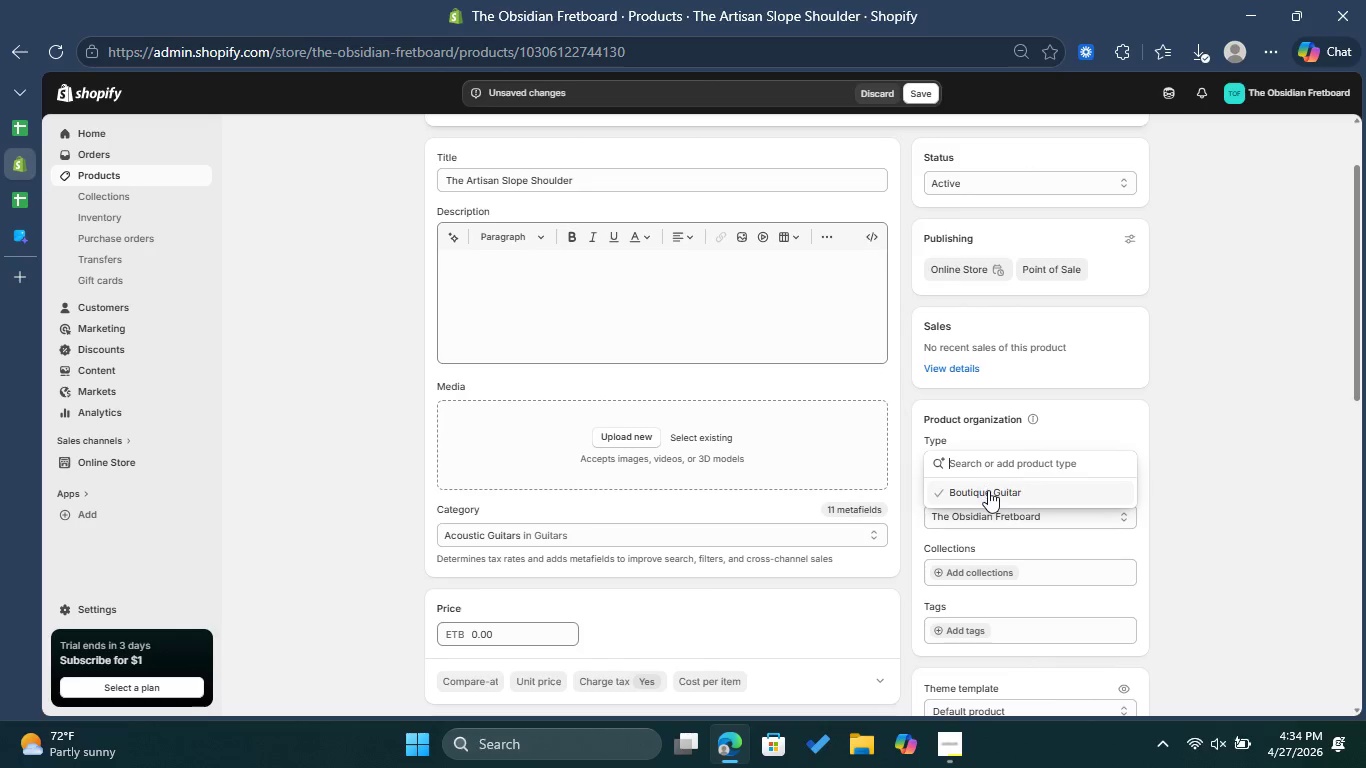 
left_click([988, 490])
 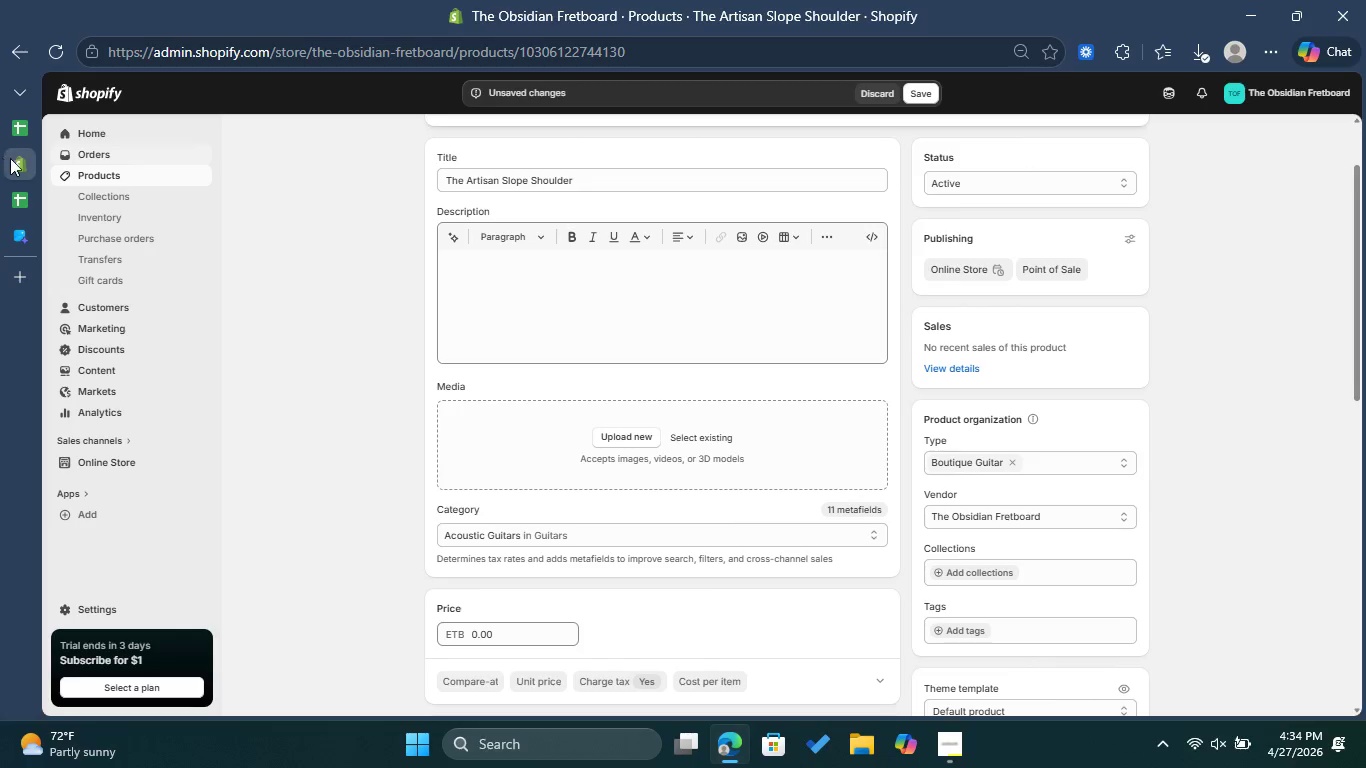 
left_click([49, 138])
 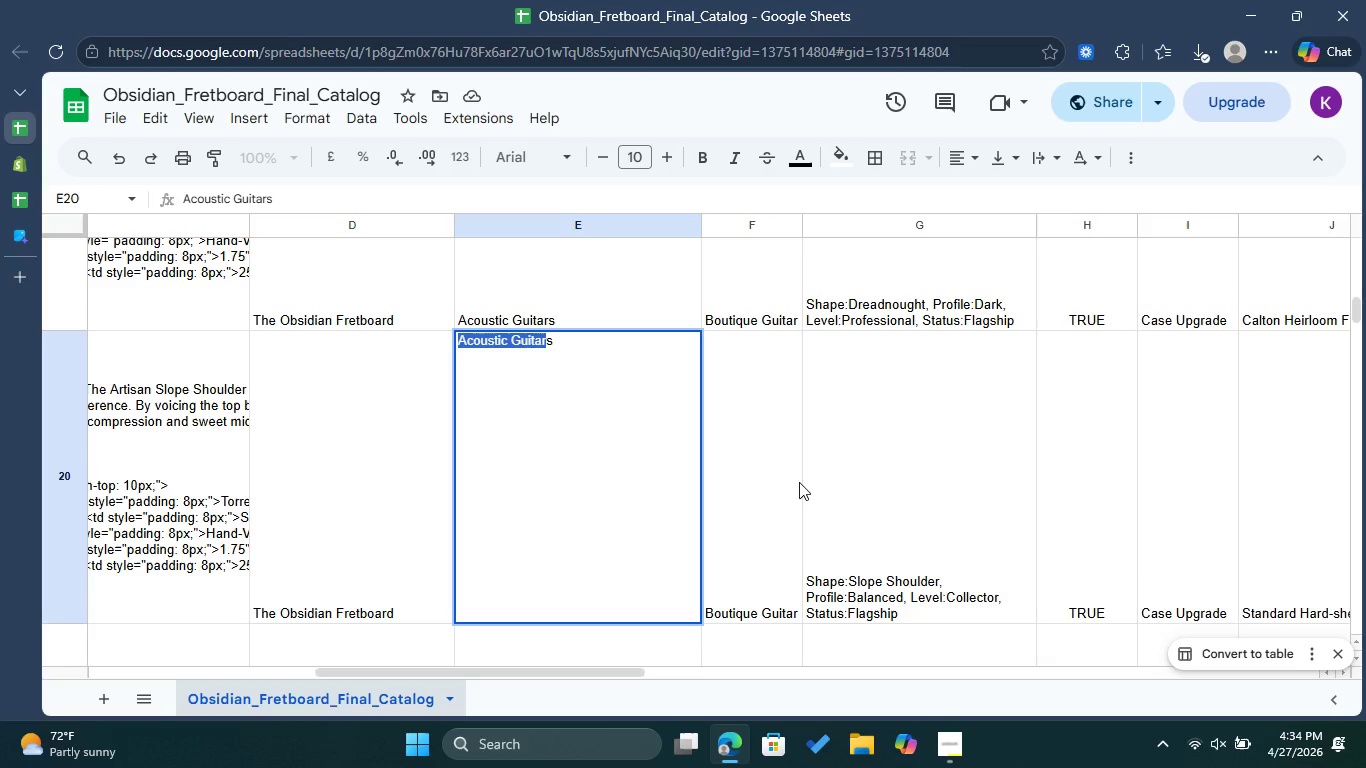 
left_click([899, 484])
 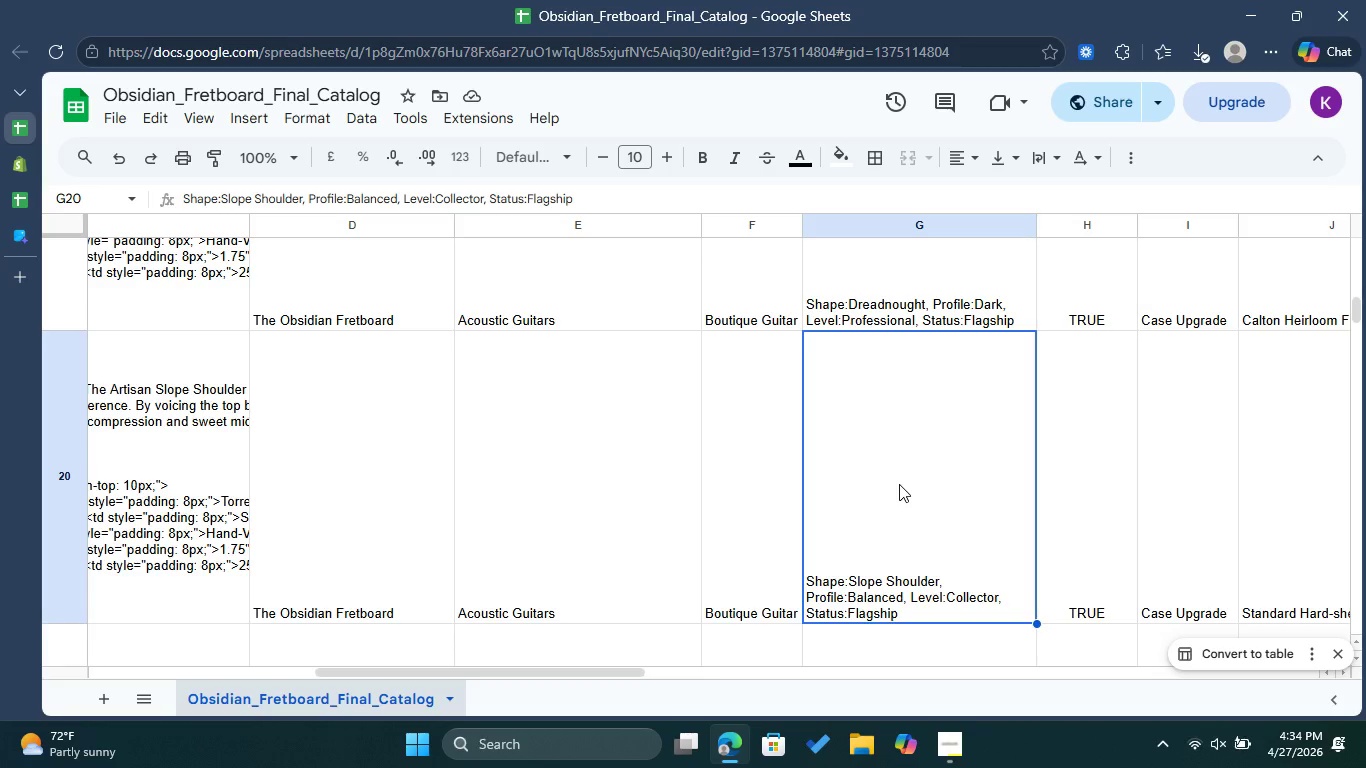 
double_click([899, 484])
 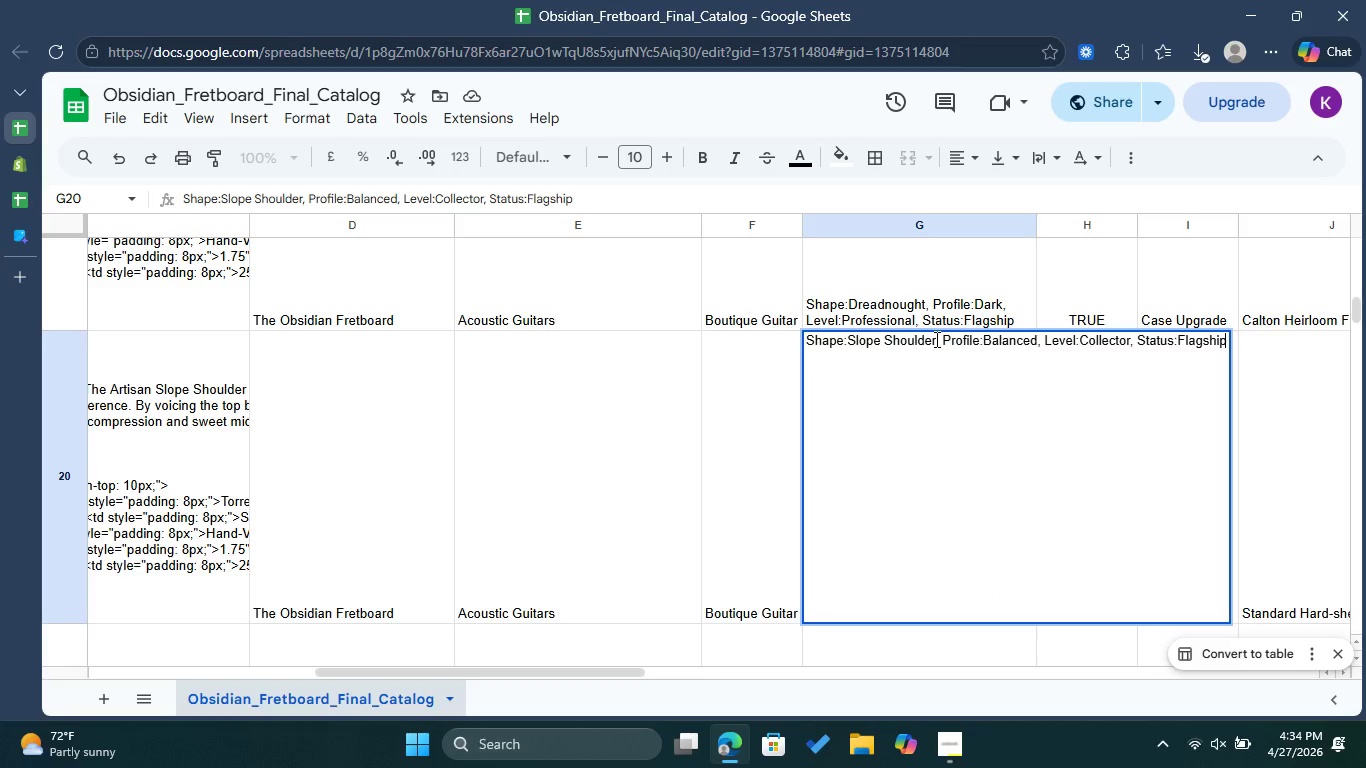 
left_click_drag(start_coordinate=[935, 339], to_coordinate=[810, 346])
 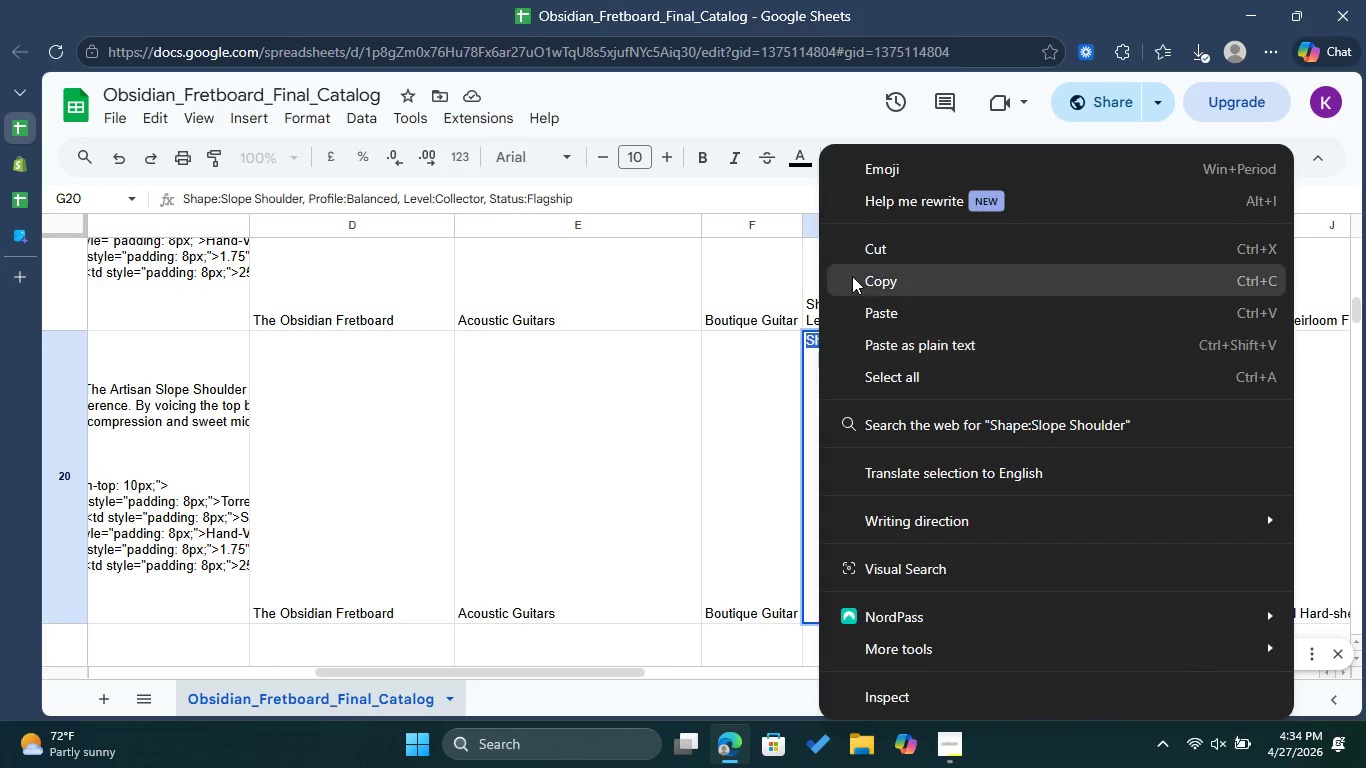 
left_click([853, 275])
 